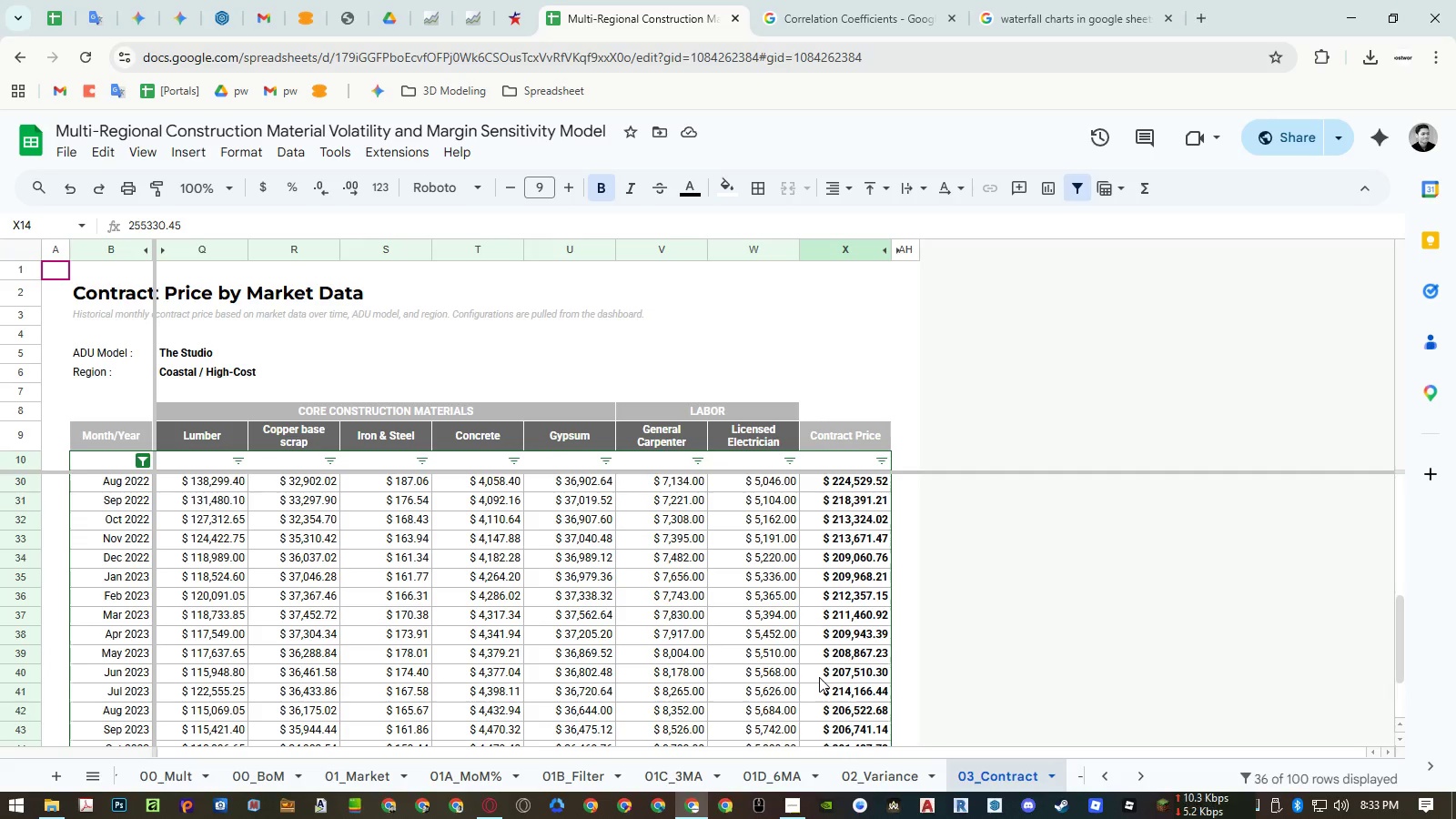 
scroll: coordinate [819, 677], scroll_direction: down, amount: 2.0
 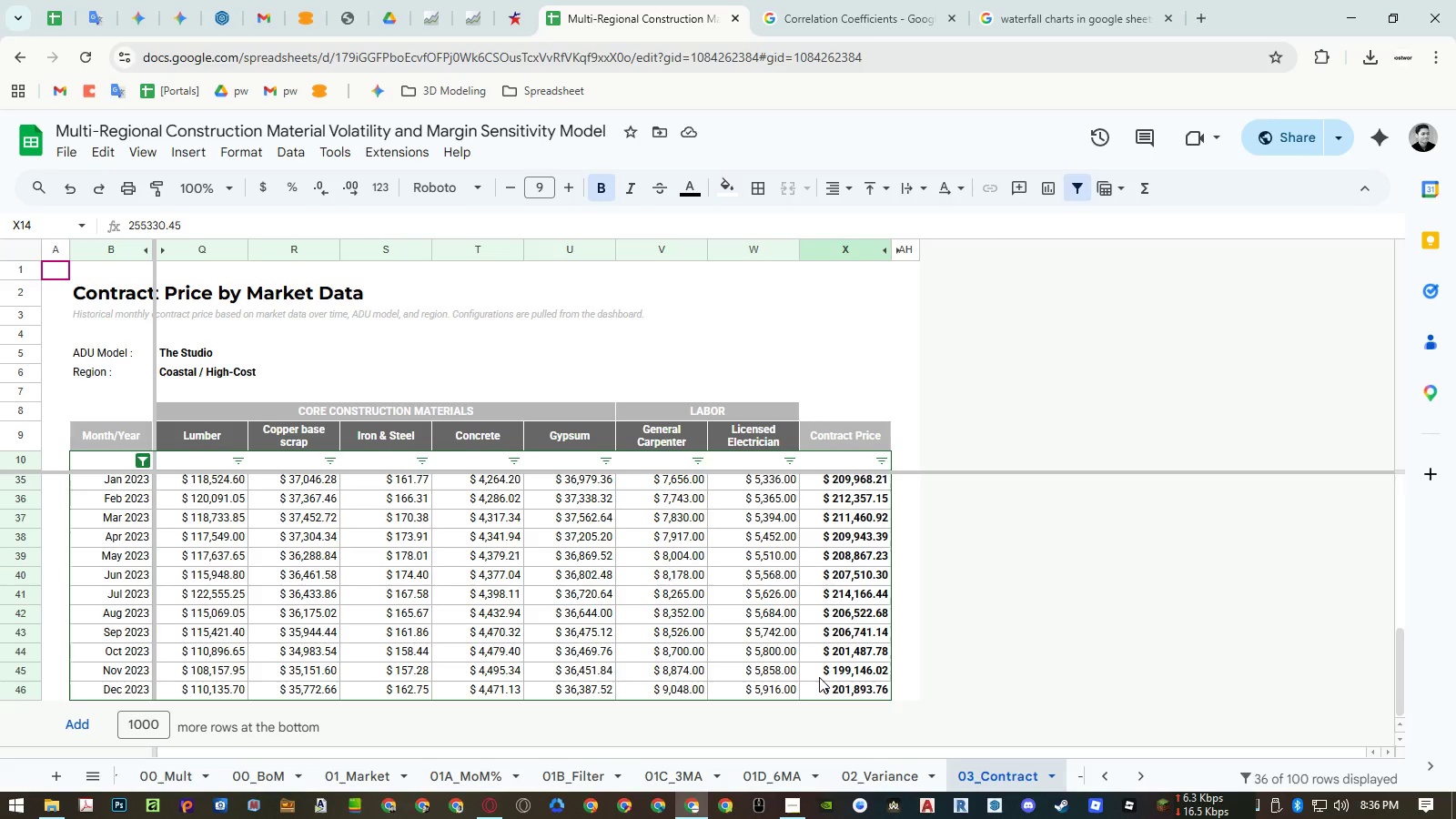 
wait(164.04)
 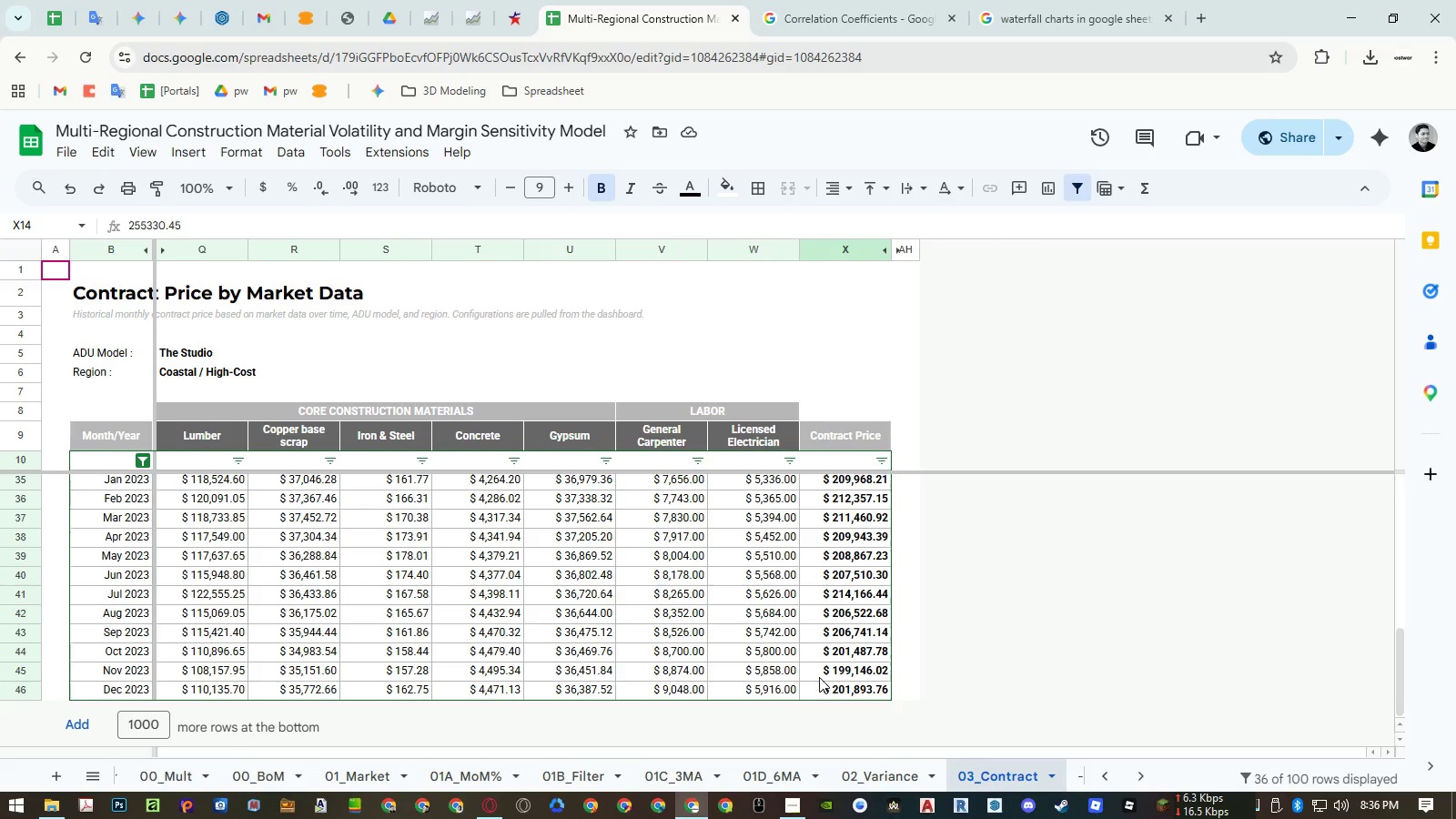 
left_click([268, 777])
 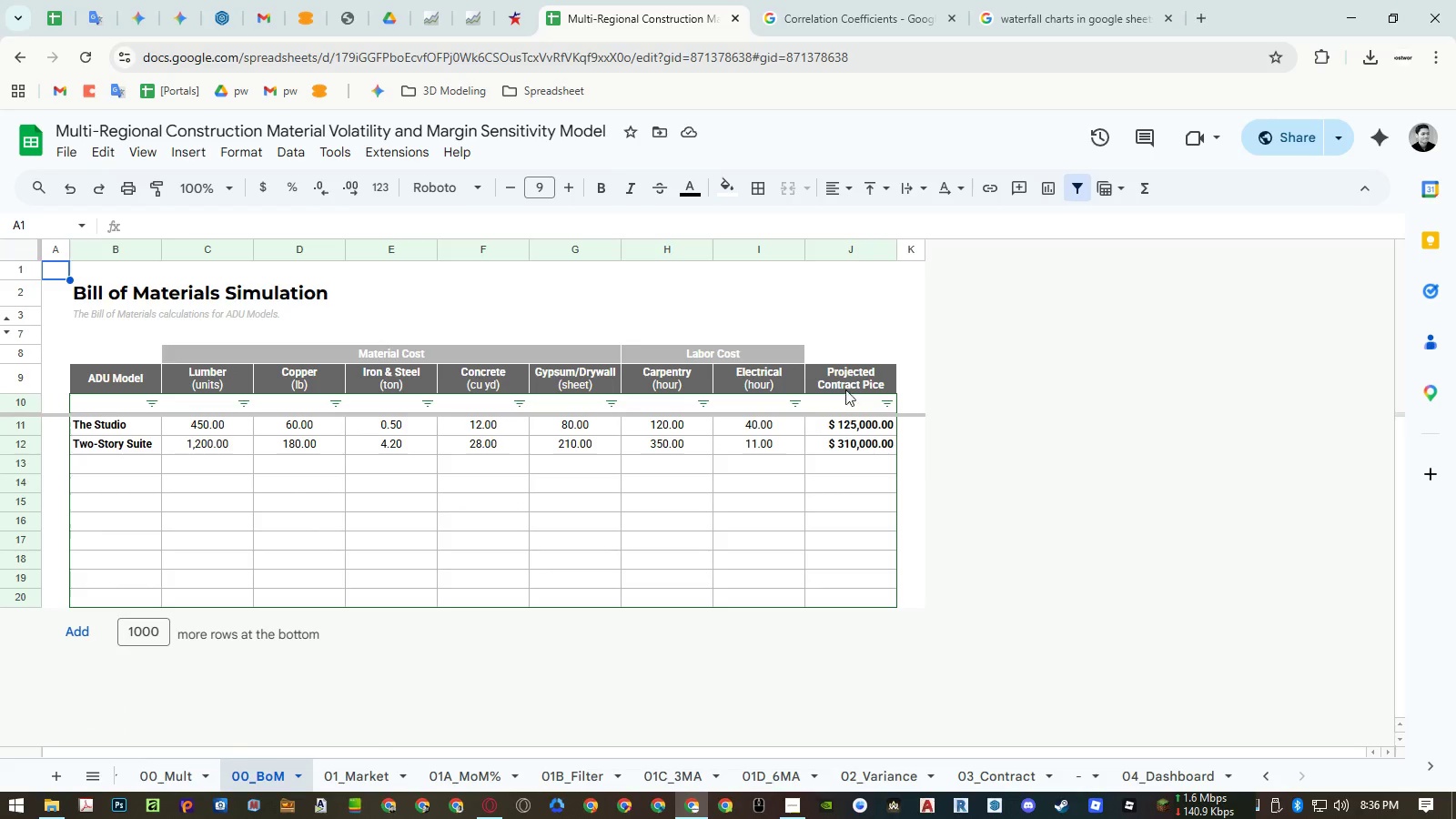 
double_click([844, 382])
 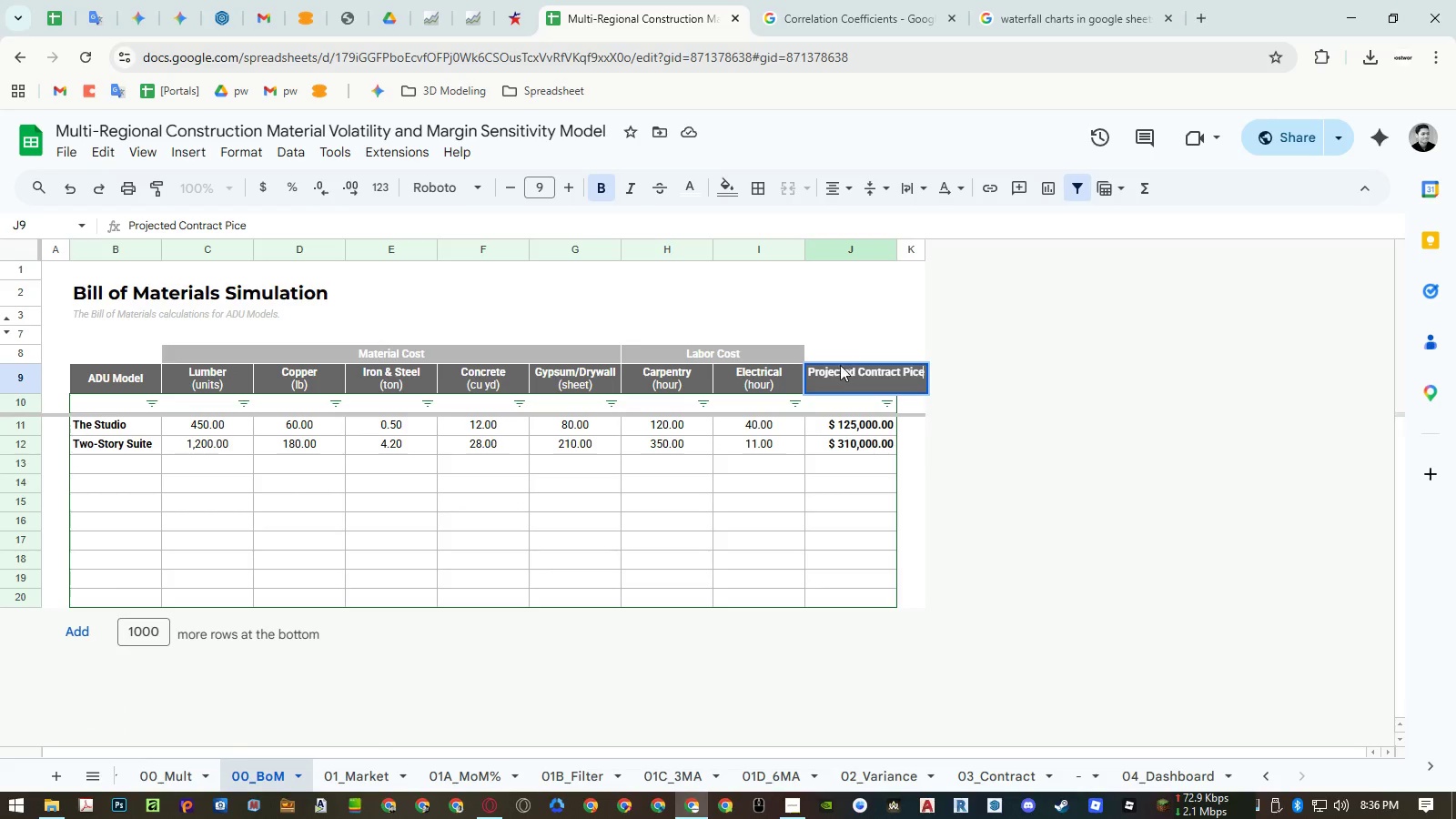 
left_click([838, 365])
 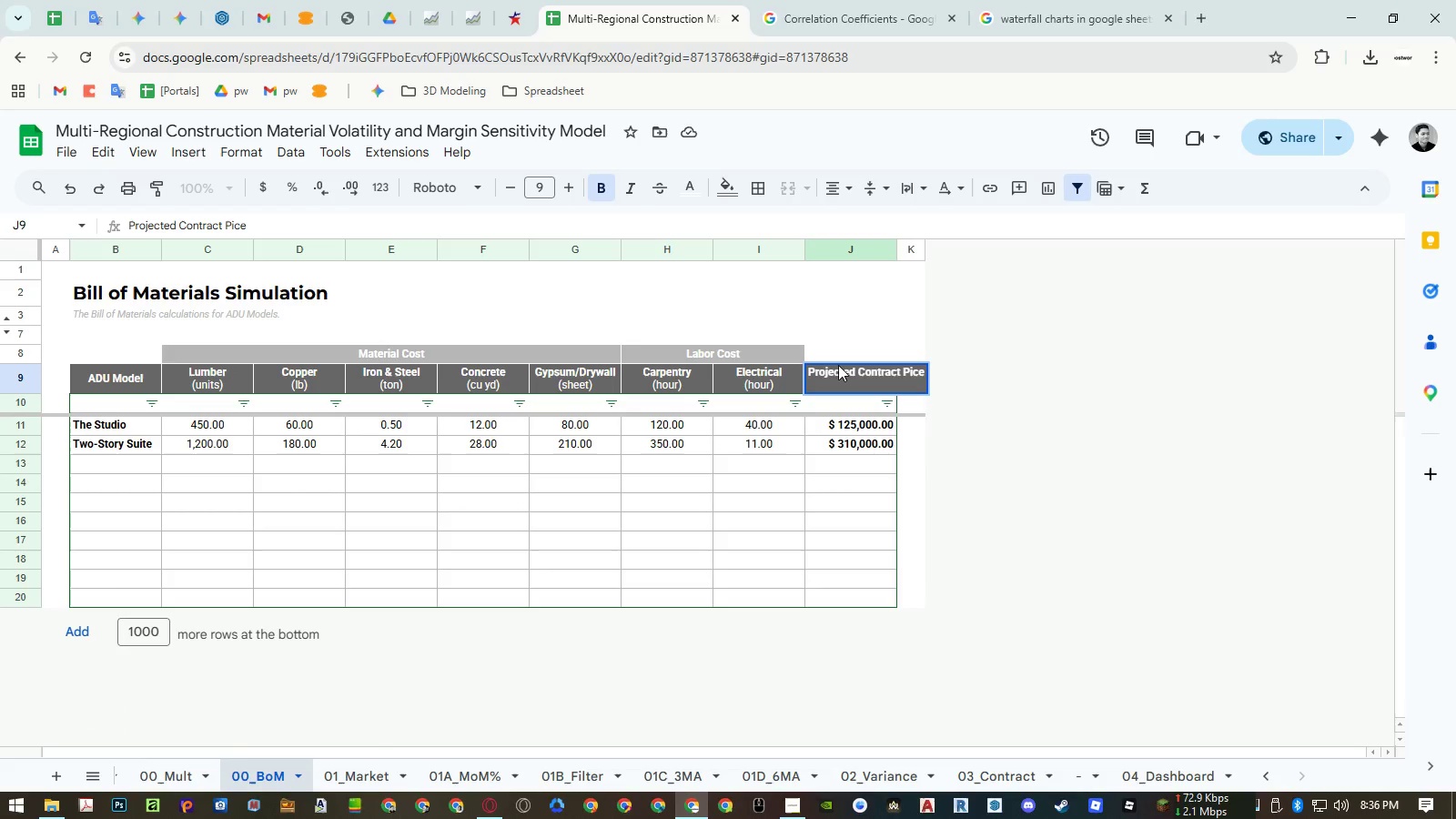 
left_click_drag(start_coordinate=[838, 365], to_coordinate=[833, 366])
 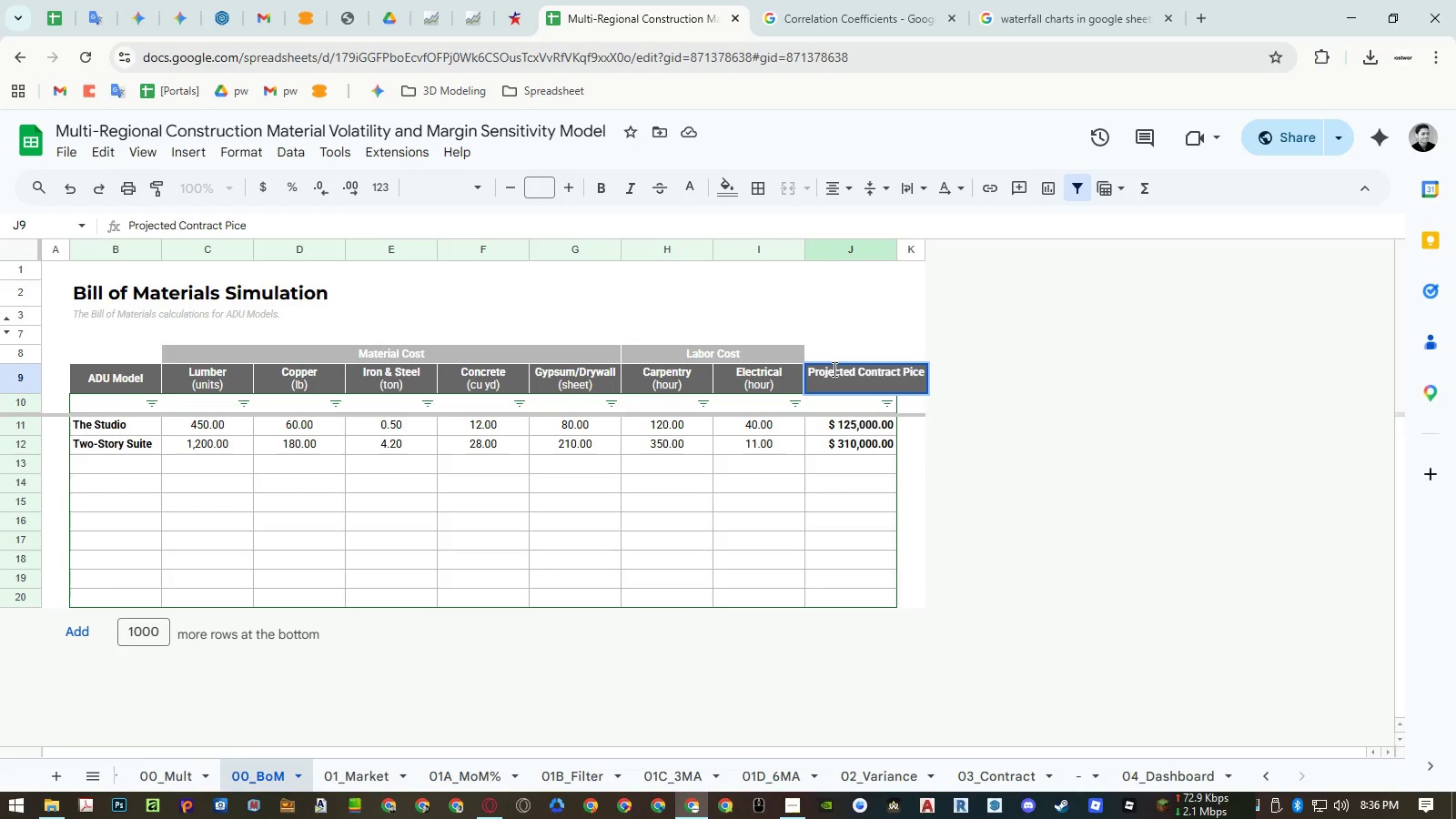 
left_click([833, 369])
 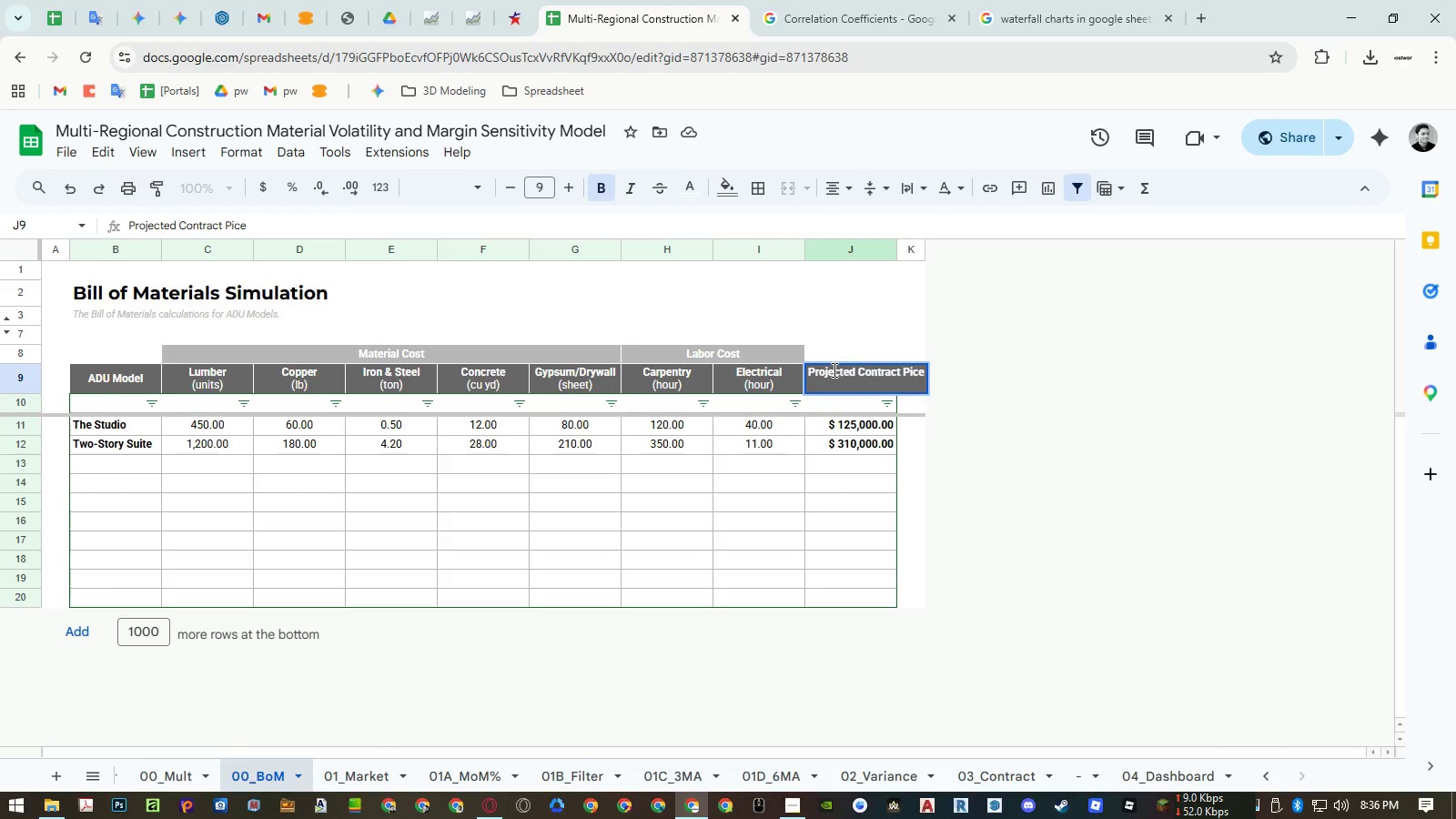 
left_click_drag(start_coordinate=[833, 369], to_coordinate=[825, 371])
 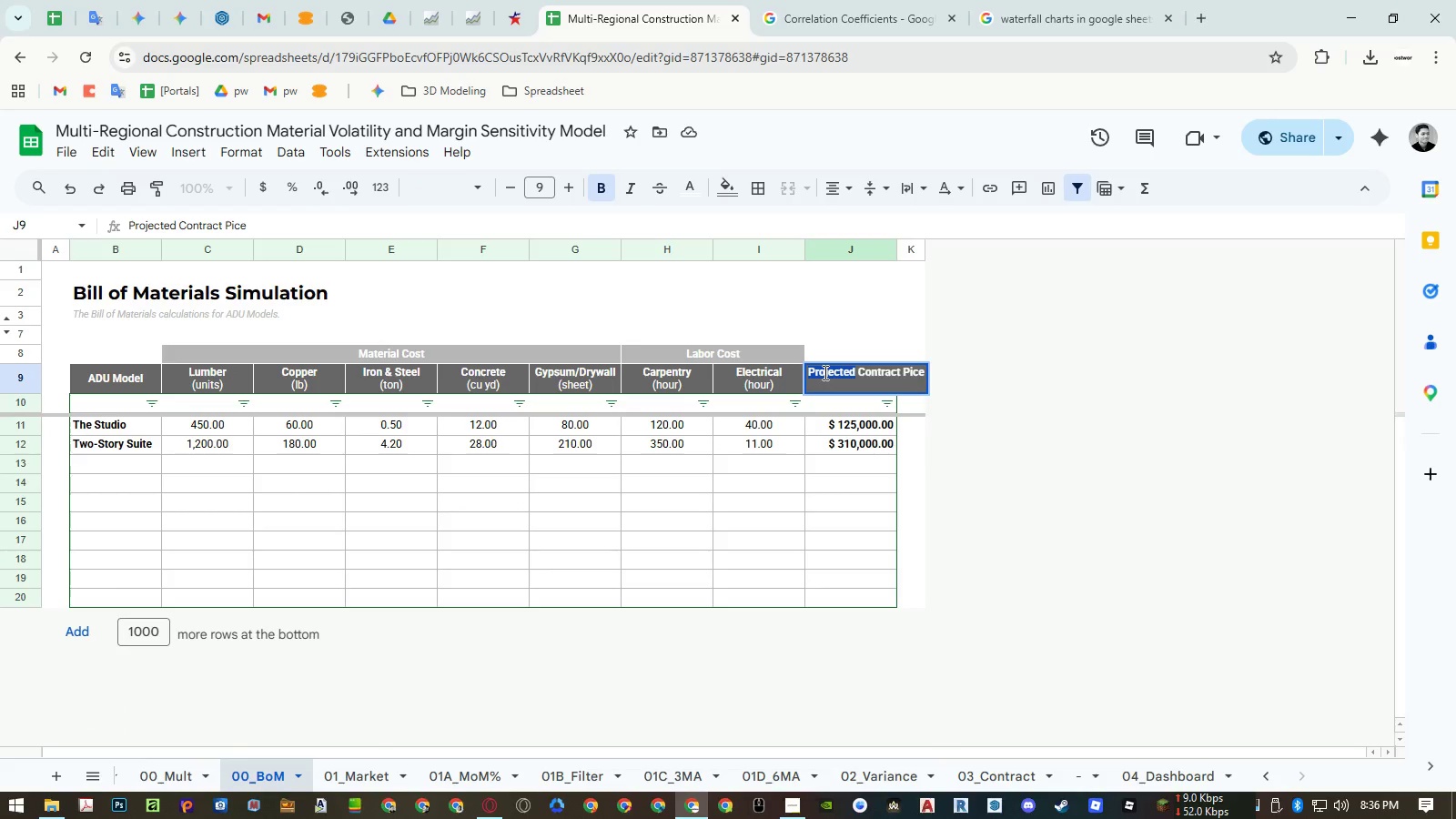 
type(Base)
 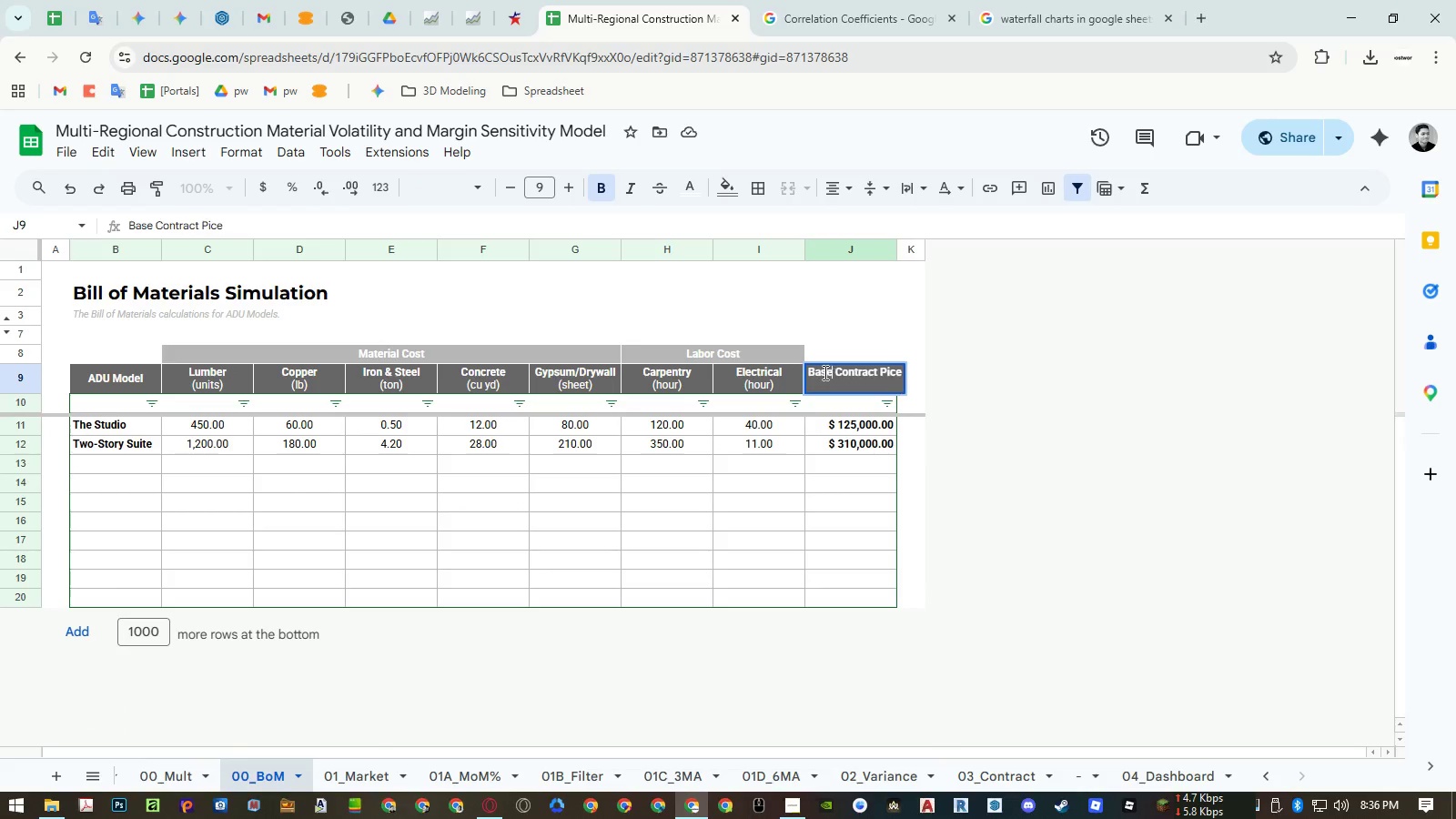 
key(Enter)
 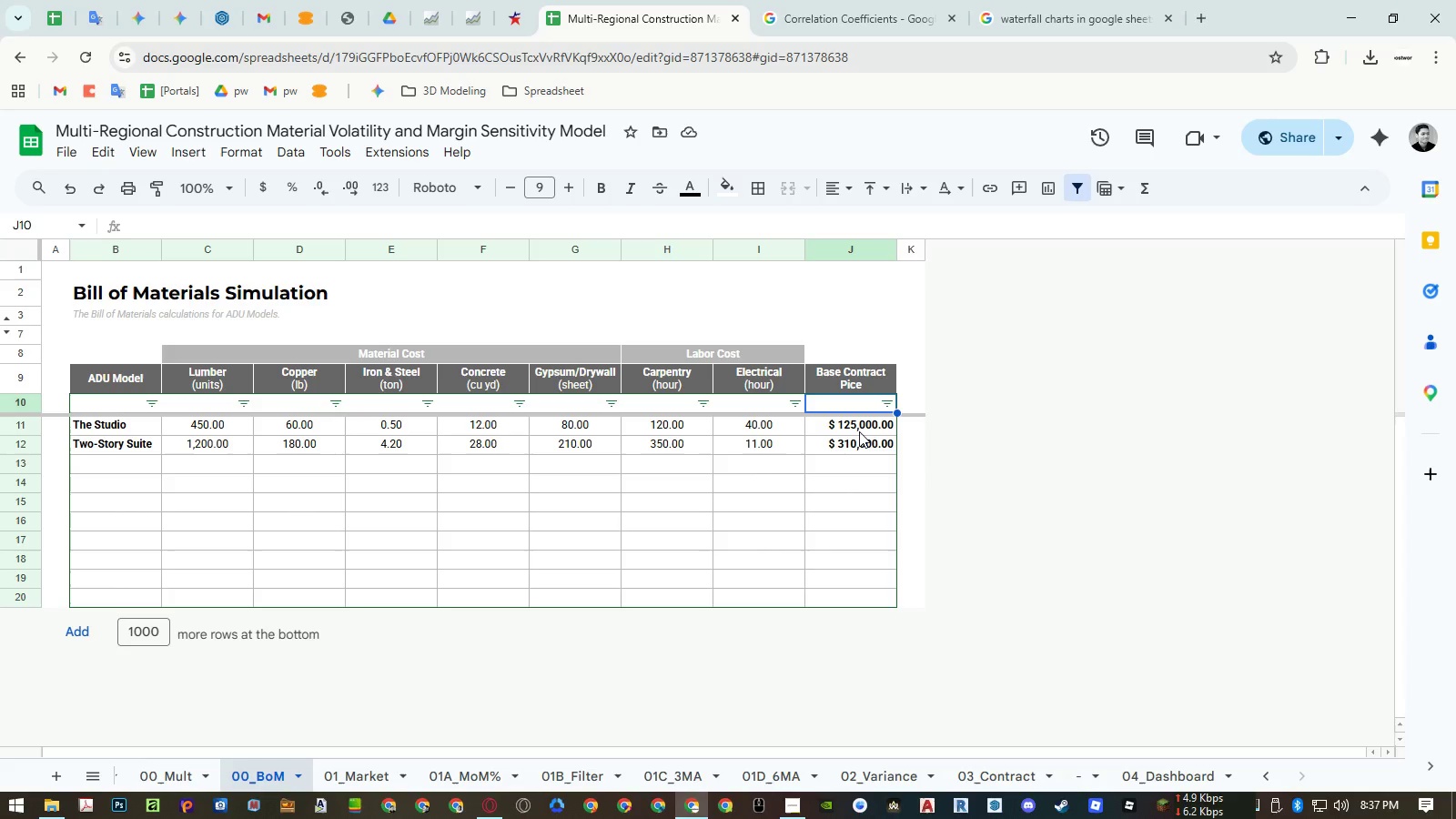 
wait(87.83)
 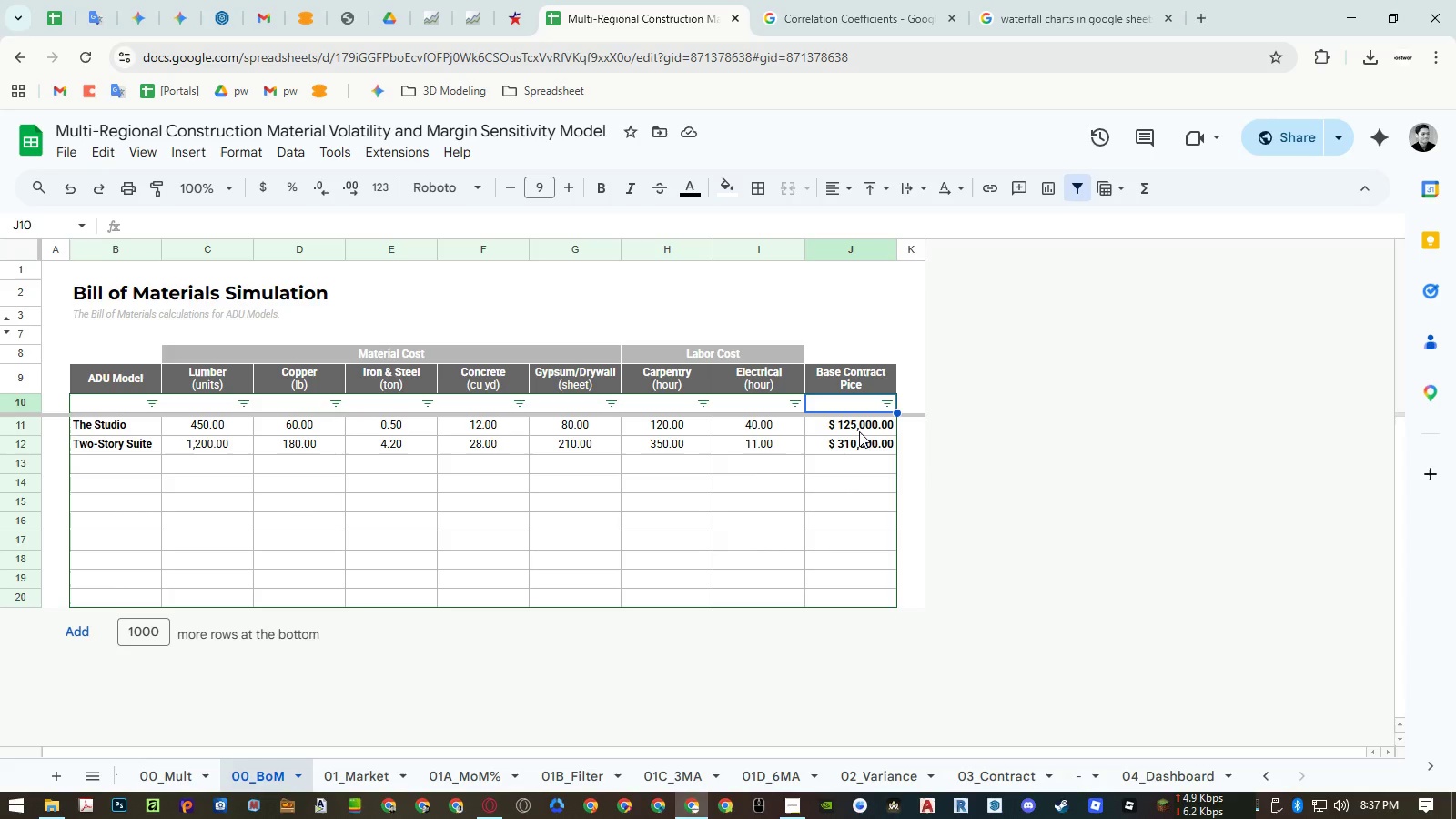 
left_click([1153, 769])
 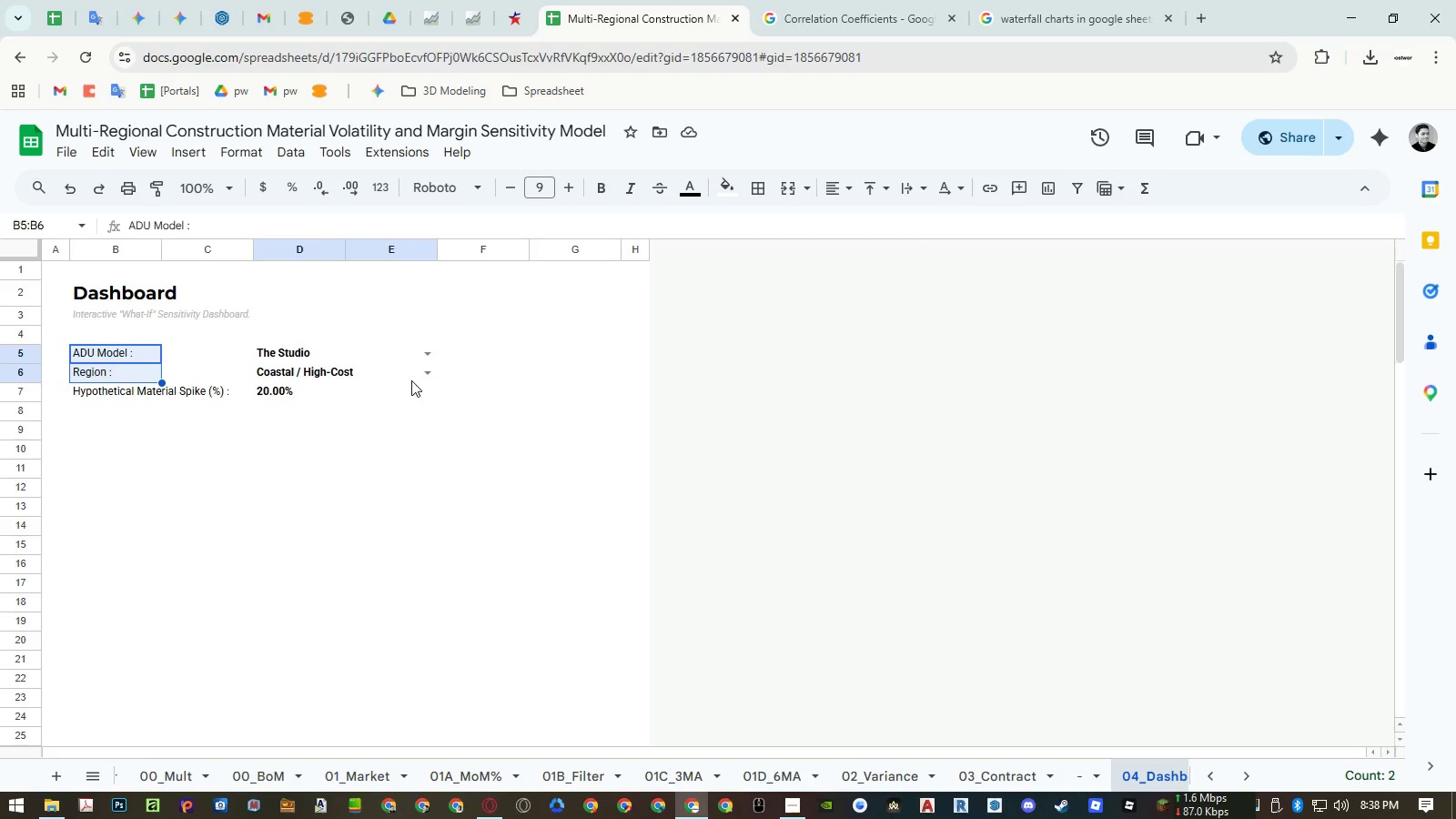 
left_click([433, 354])
 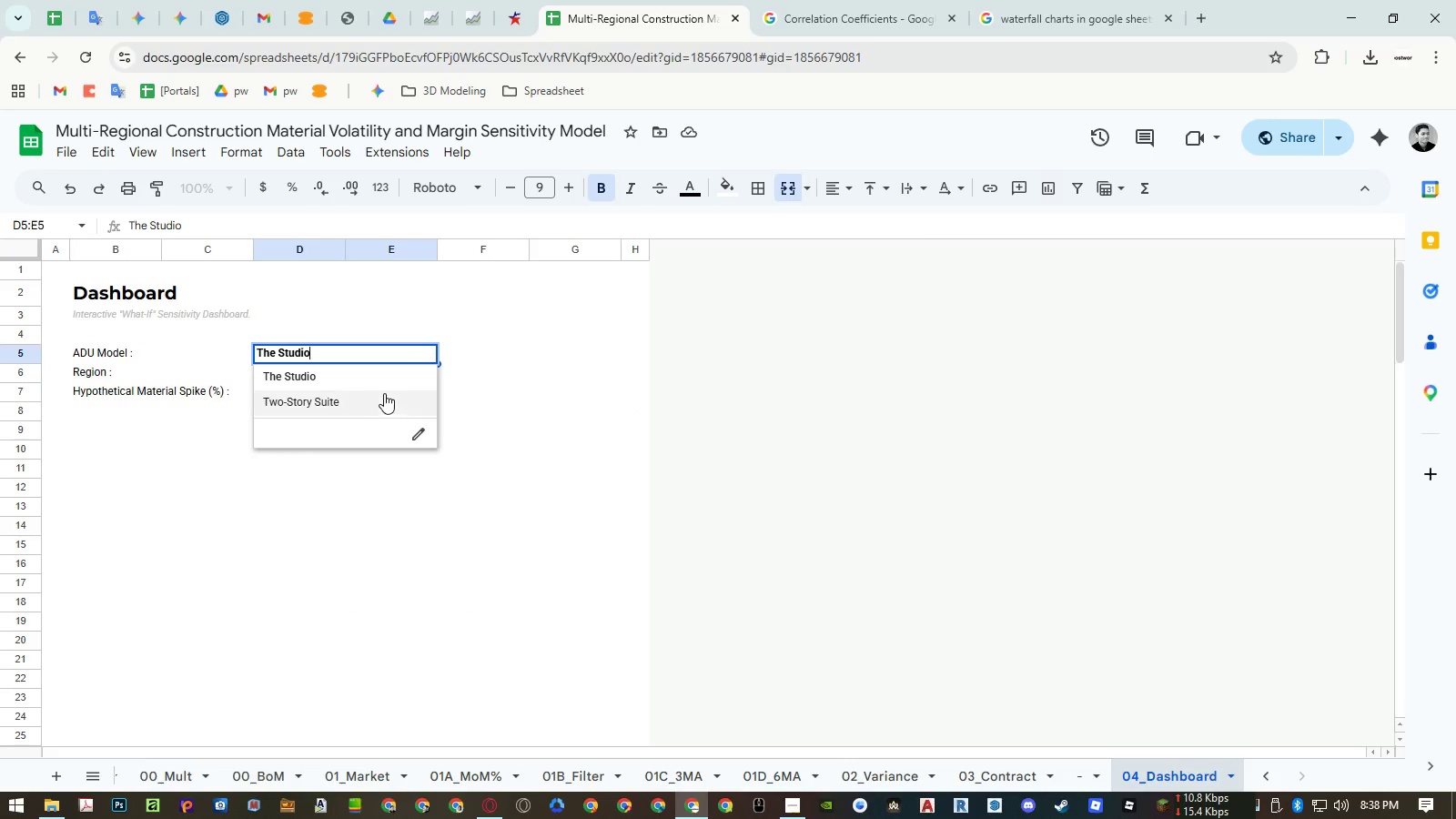 
left_click([379, 397])
 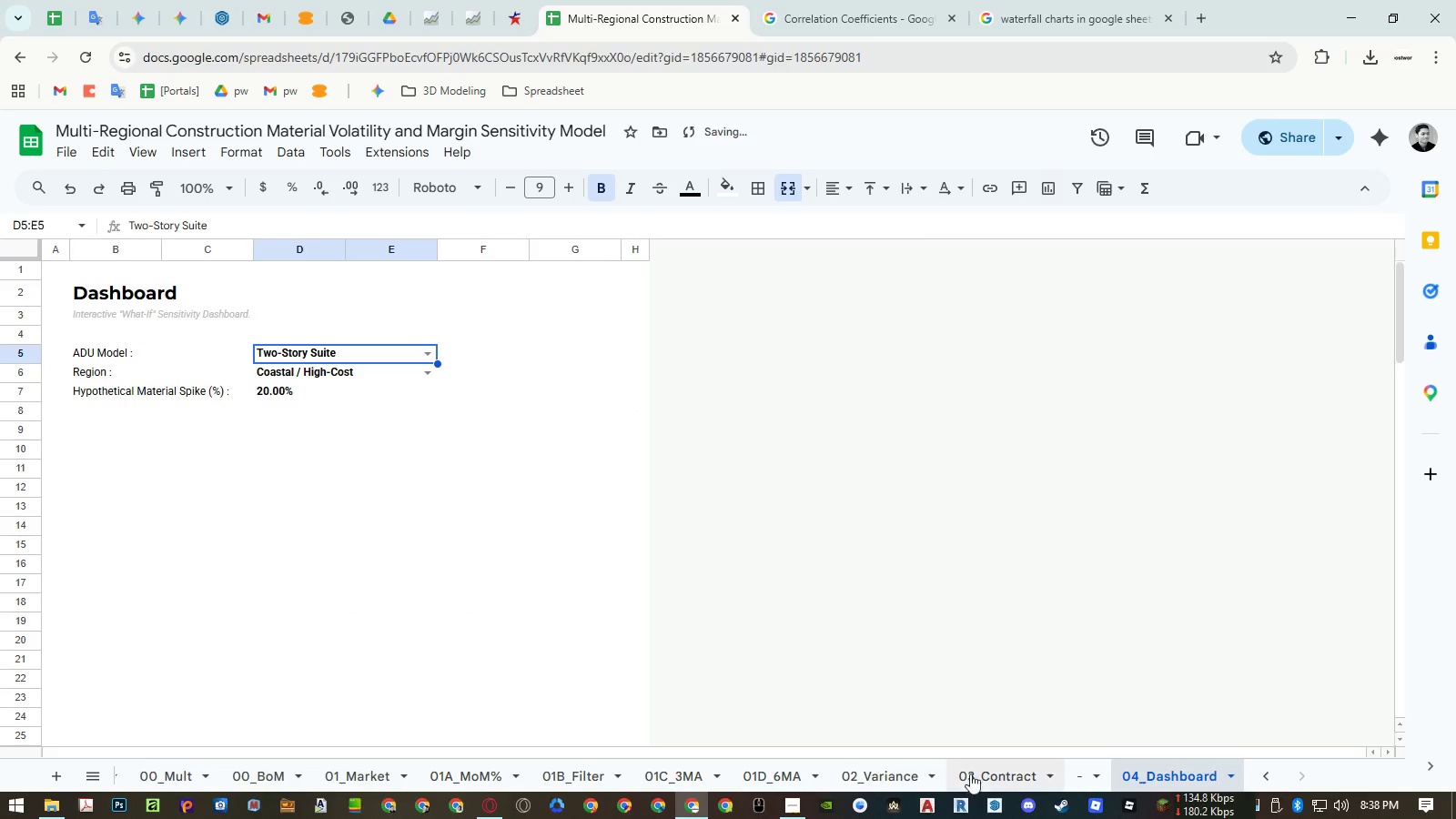 
left_click([998, 780])
 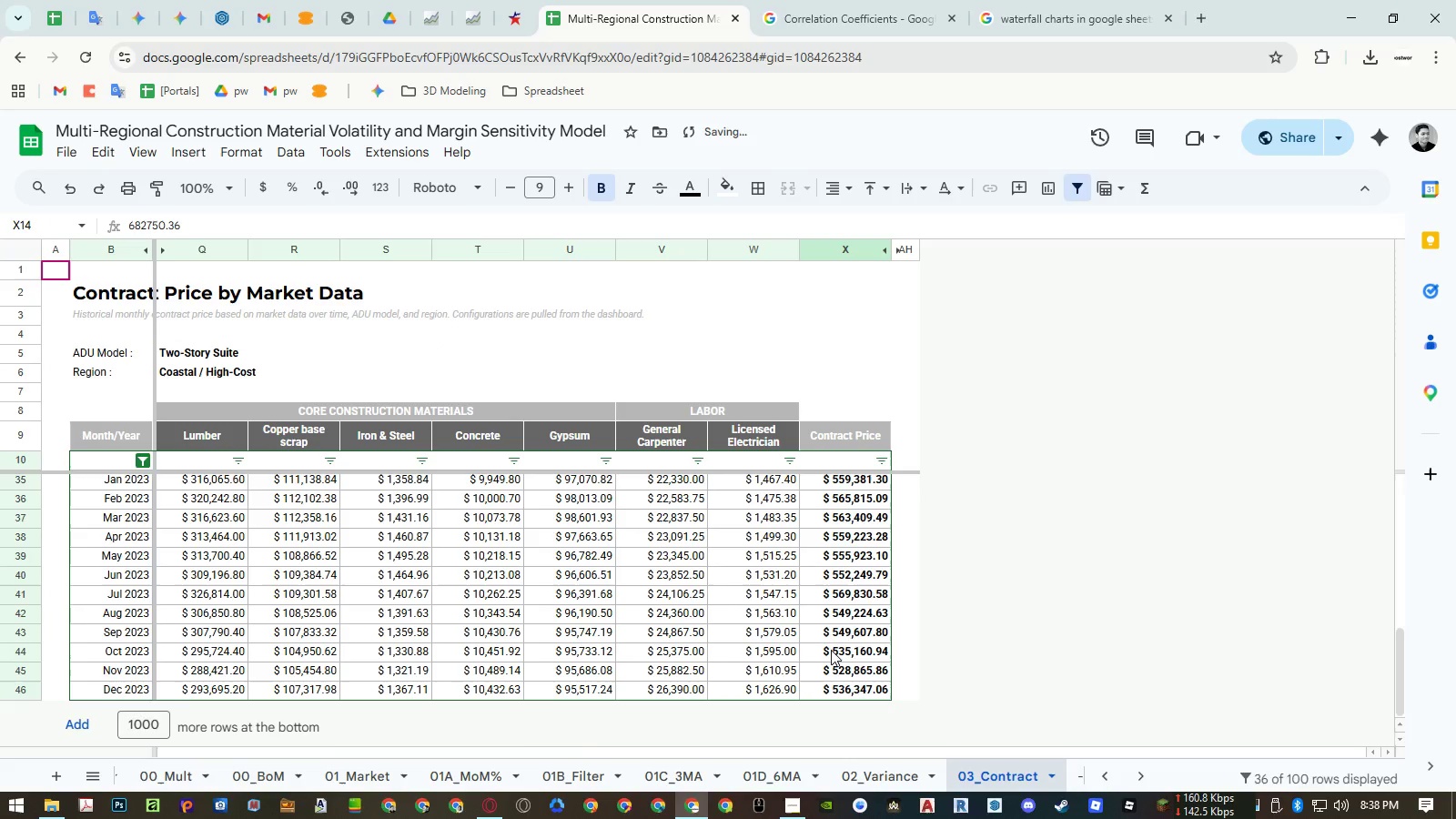 
scroll: coordinate [830, 650], scroll_direction: up, amount: 20.0
 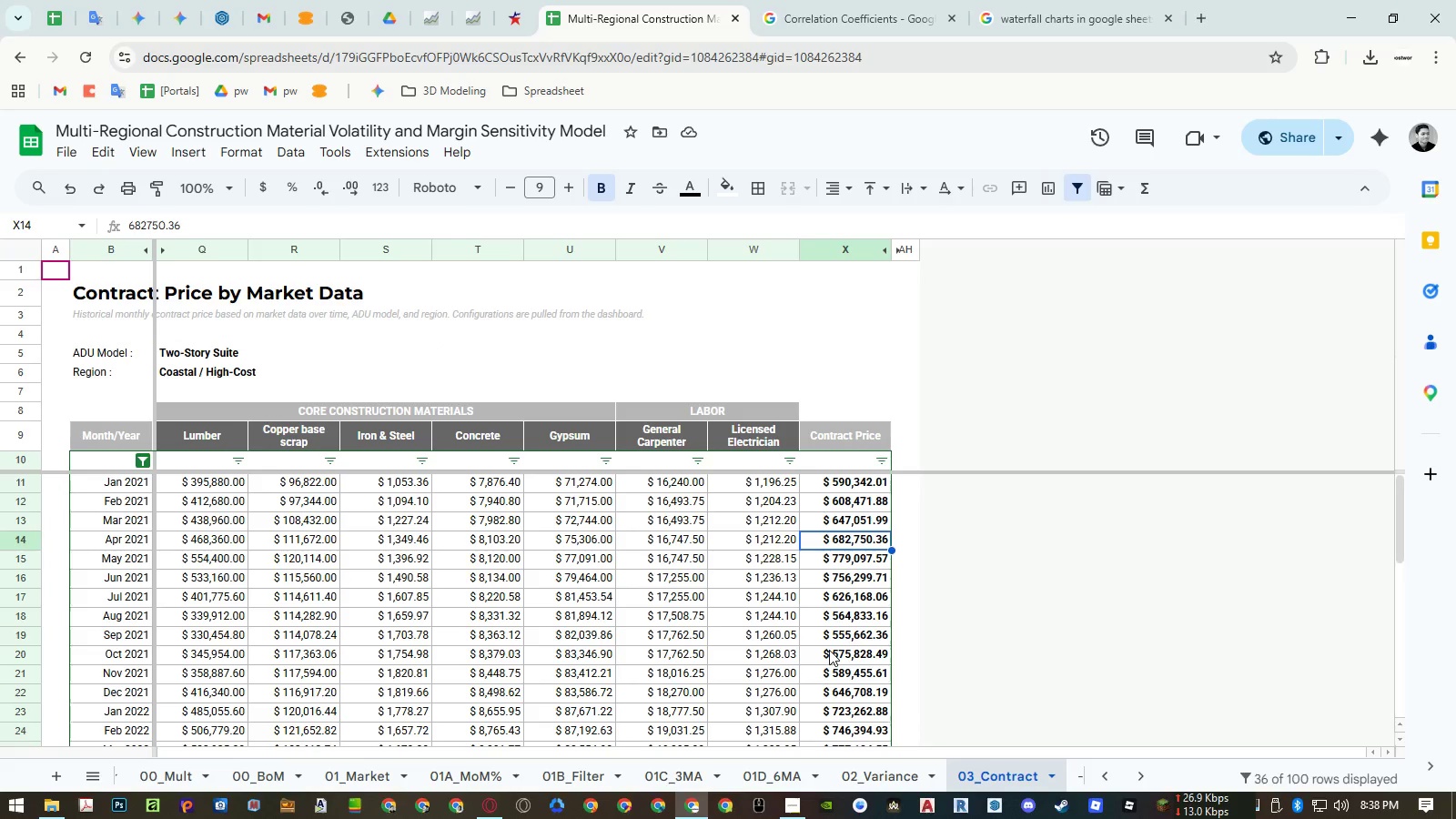 
wait(9.71)
 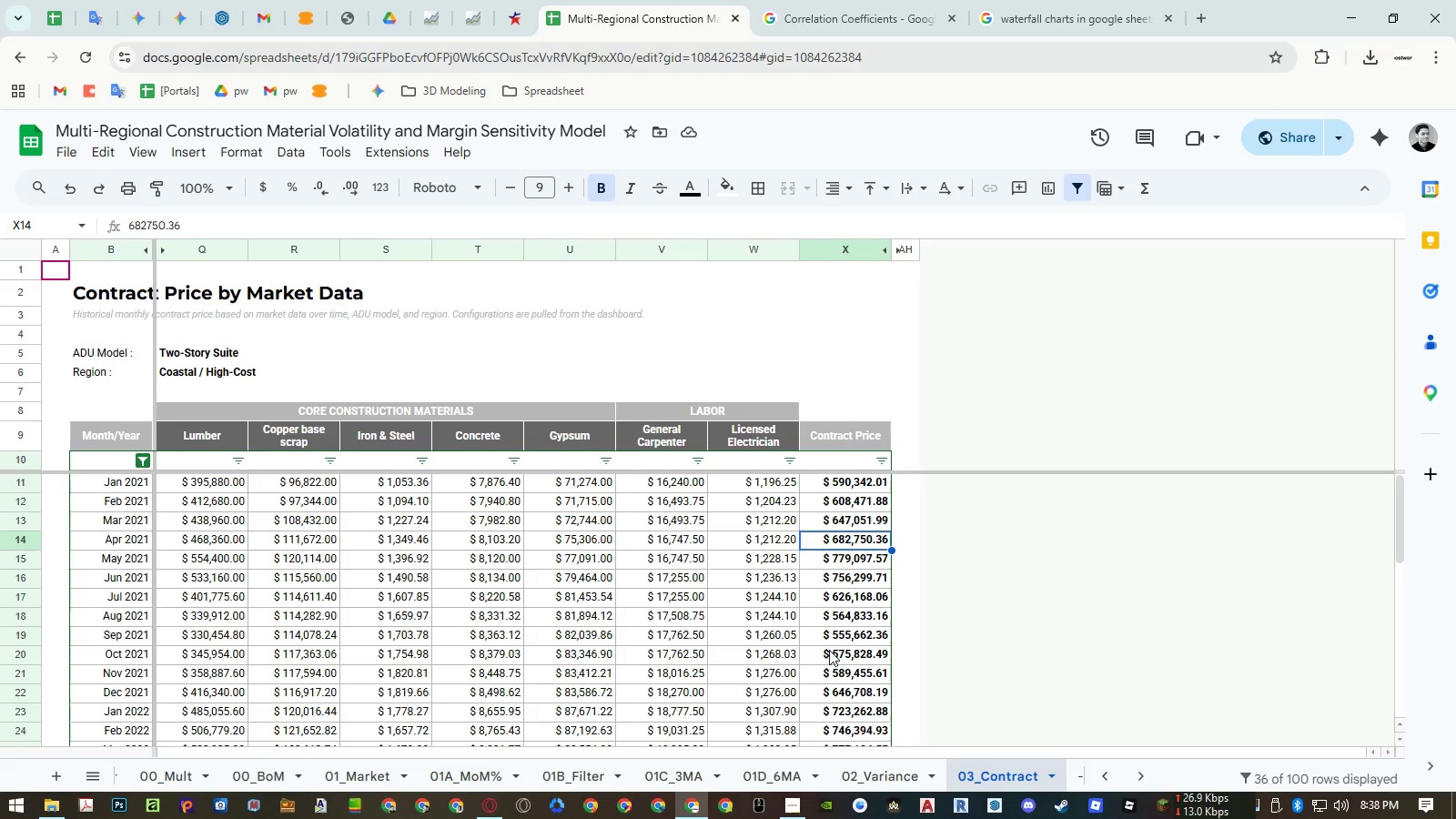 
hold_key(key=ShiftLeft, duration=1.0)
scroll: coordinate [312, 776], scroll_direction: up, amount: 9.0
 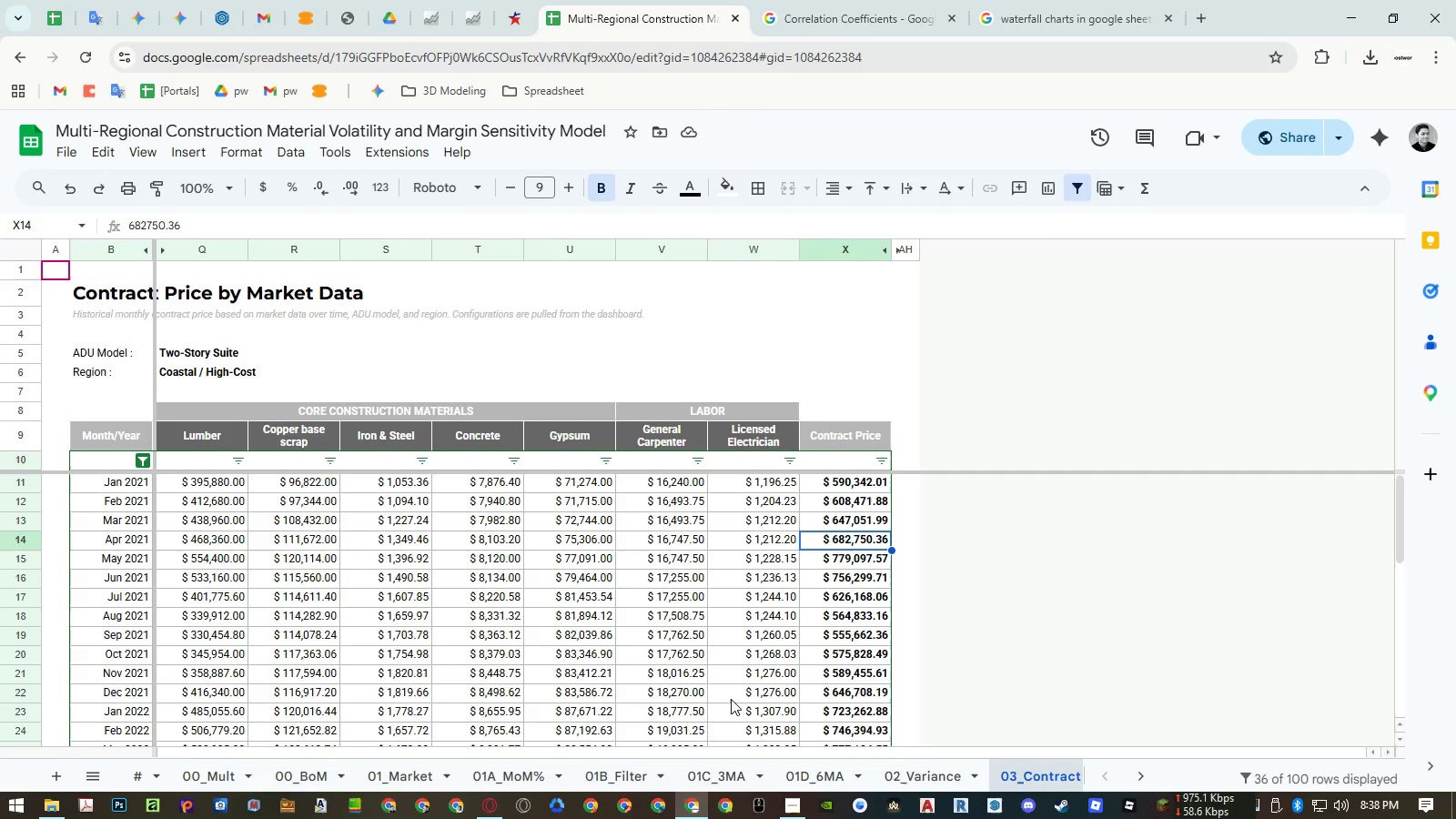 
wait(11.71)
 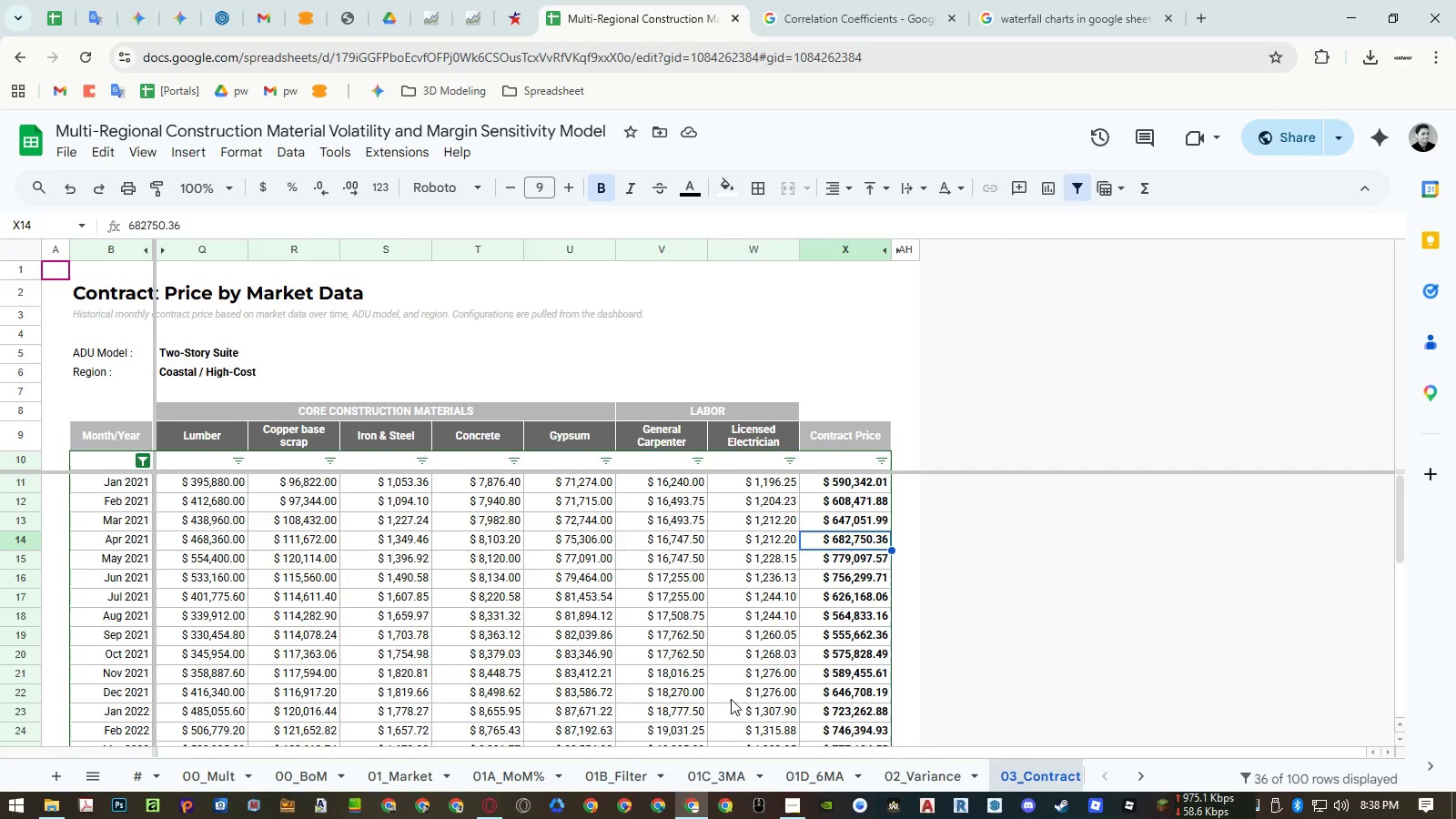 
left_click([290, 779])
 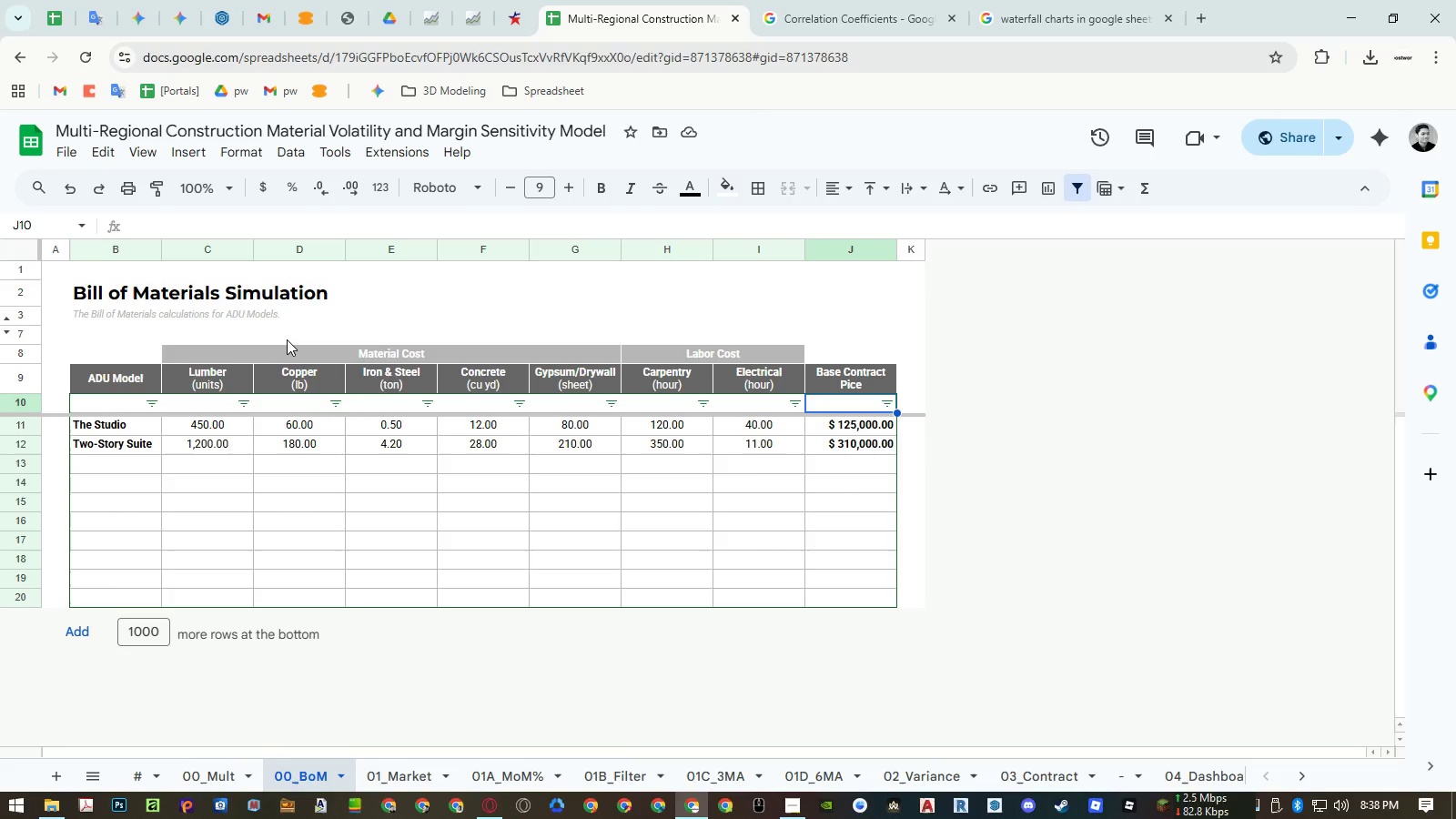 
wait(19.97)
 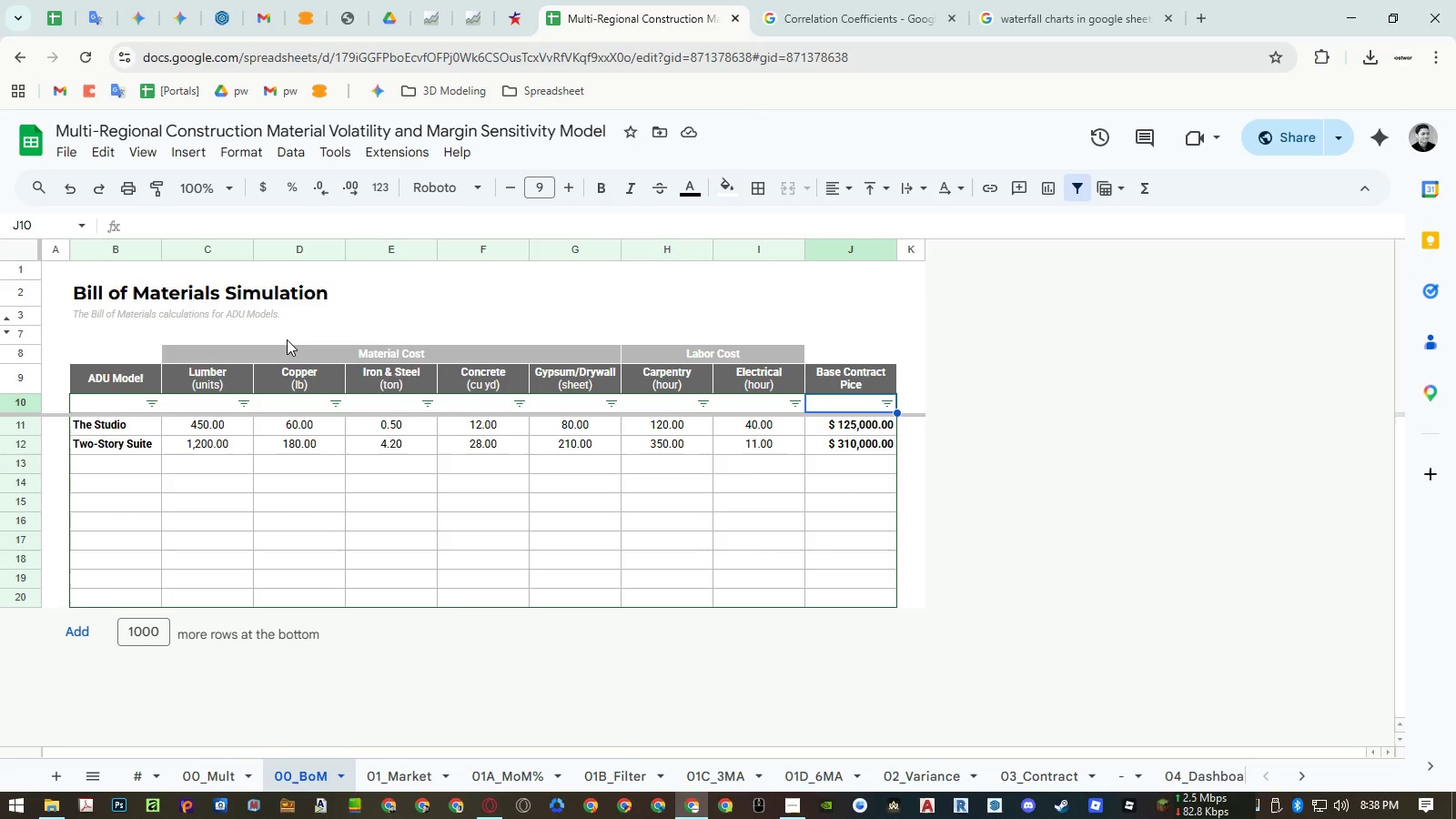 
left_click([1055, 765])
 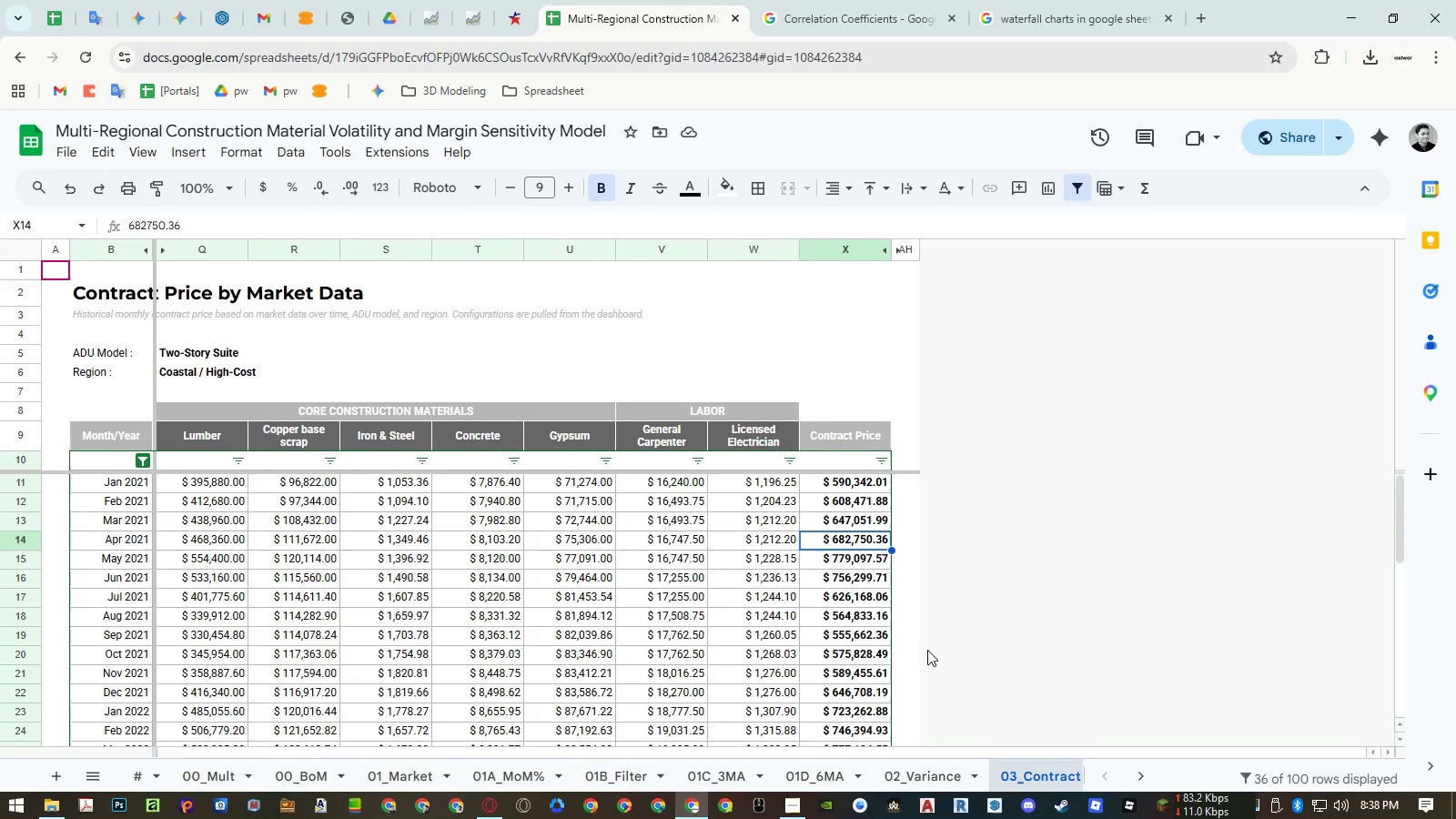 
scroll: coordinate [855, 636], scroll_direction: down, amount: 5.0
 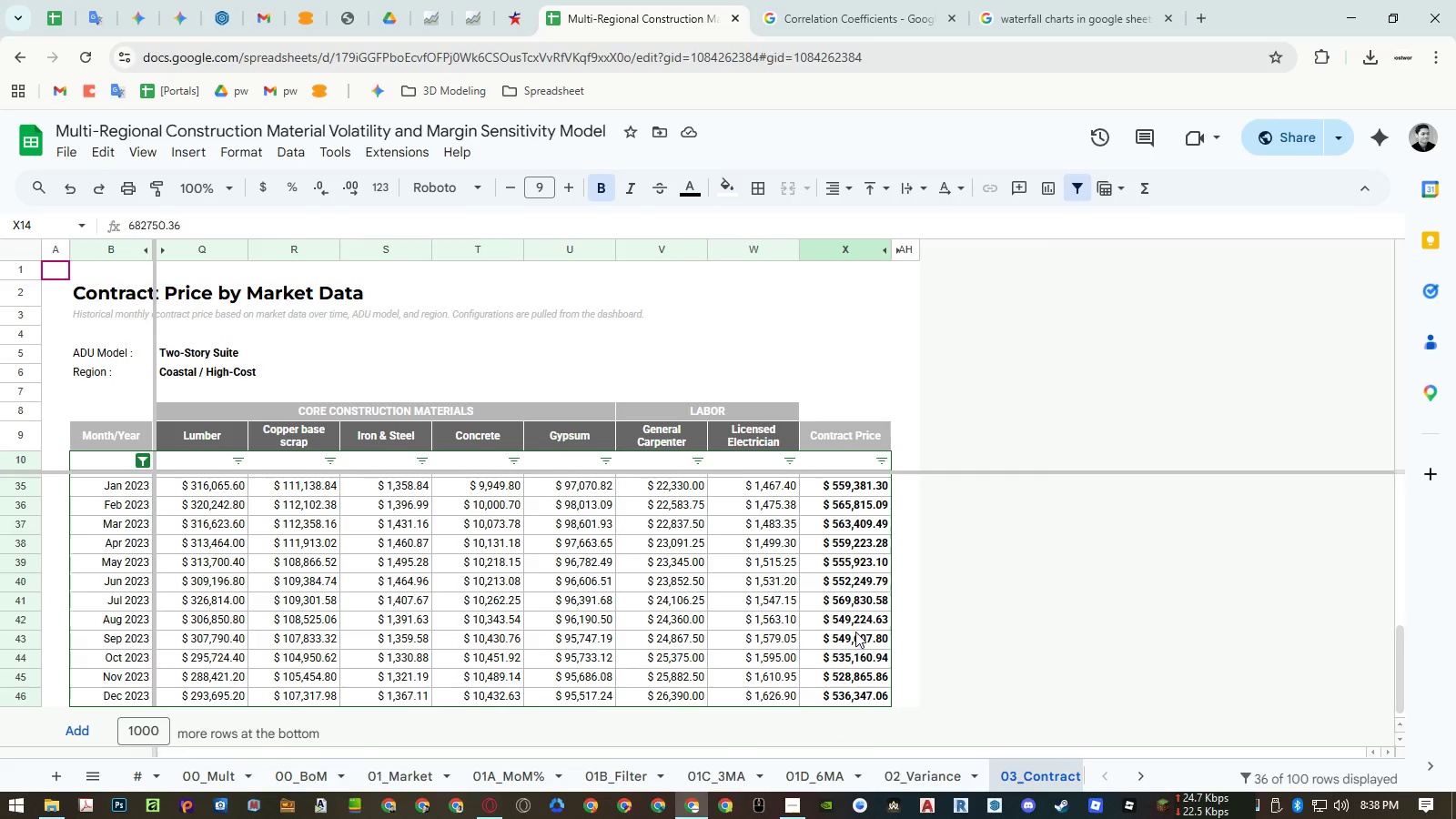 
scroll: coordinate [855, 629], scroll_direction: up, amount: 8.0
 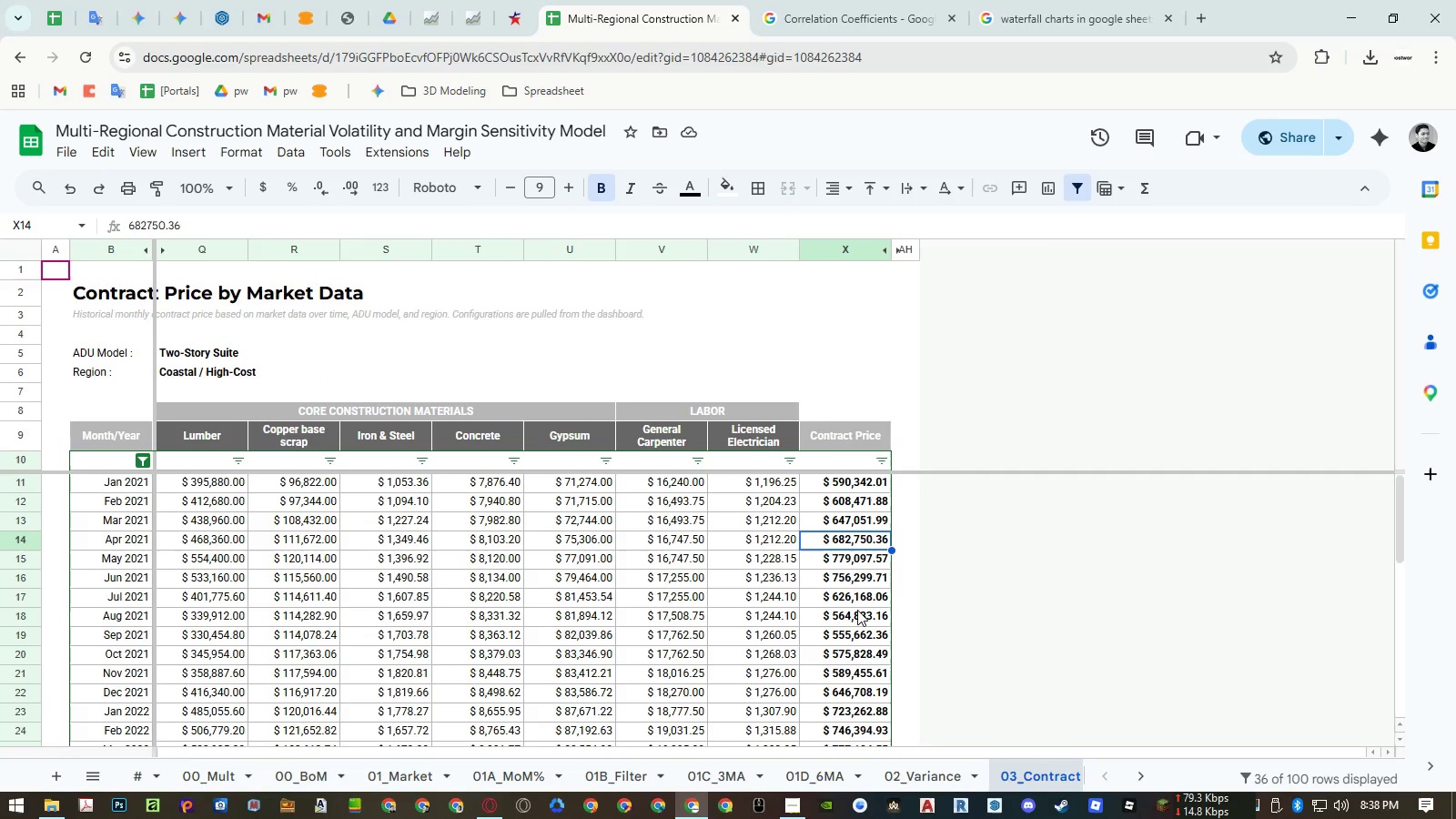 
scroll: coordinate [858, 604], scroll_direction: down, amount: 13.0
 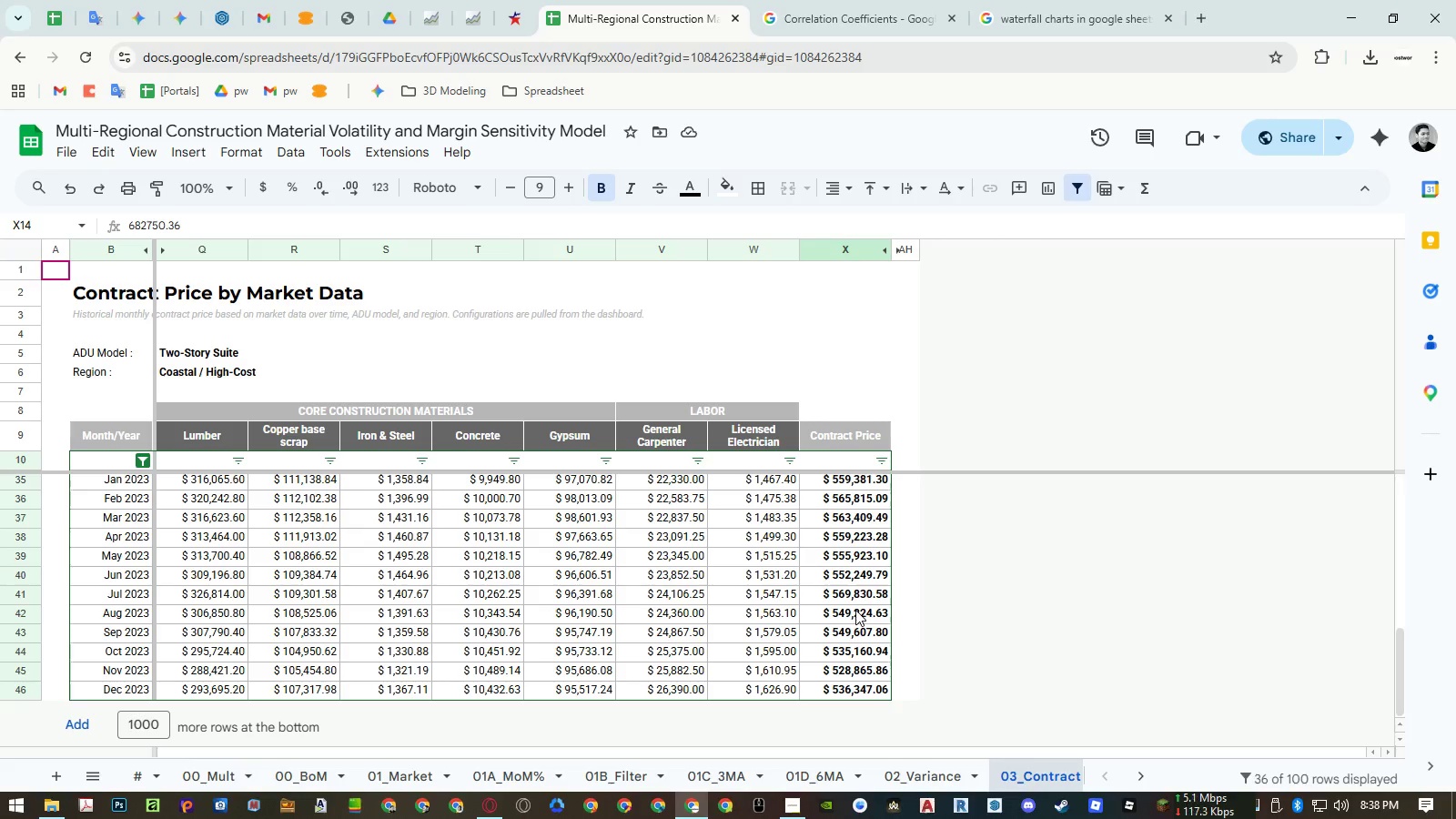 
left_click([1138, 776])
 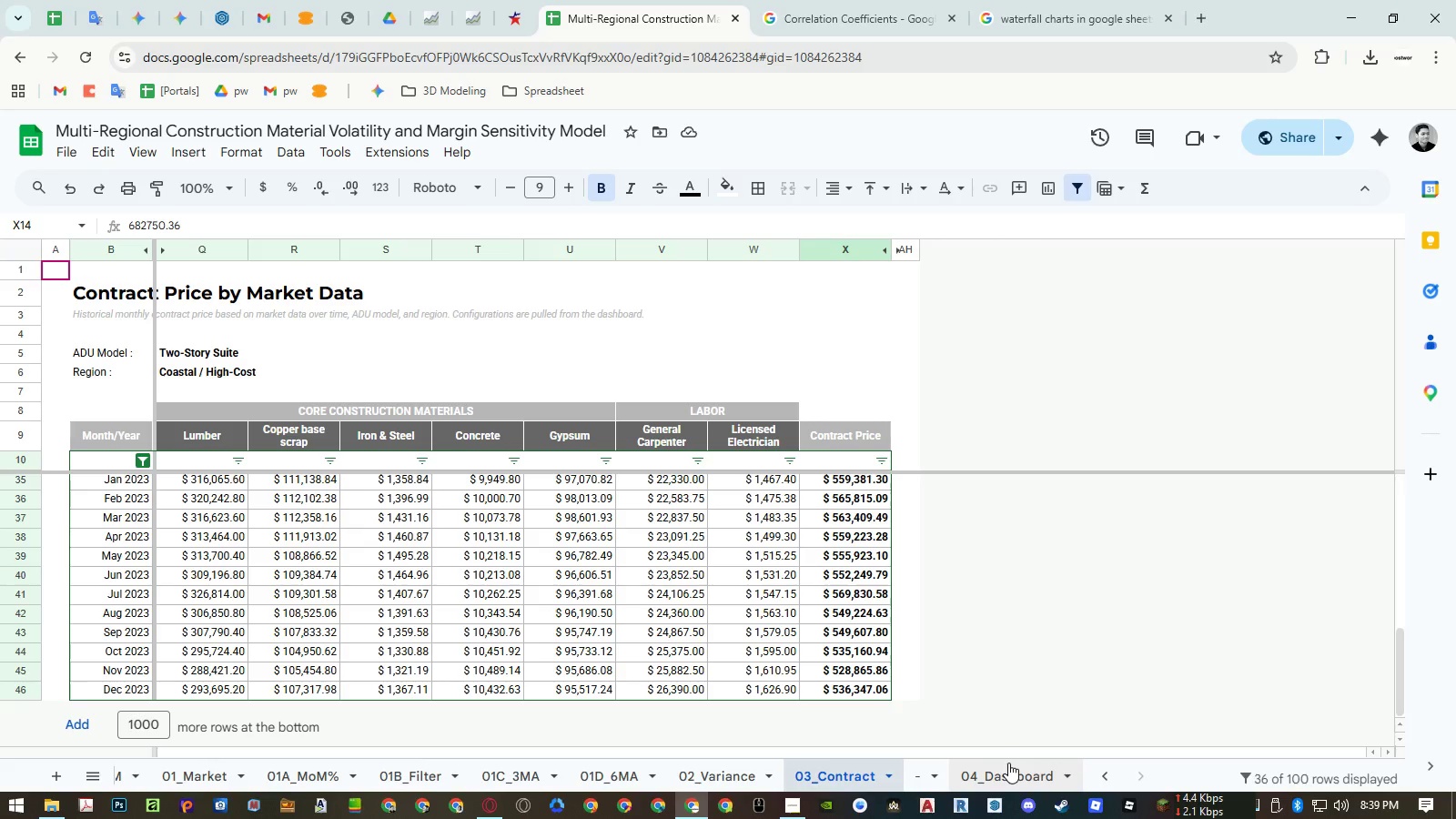 
left_click([1008, 763])
 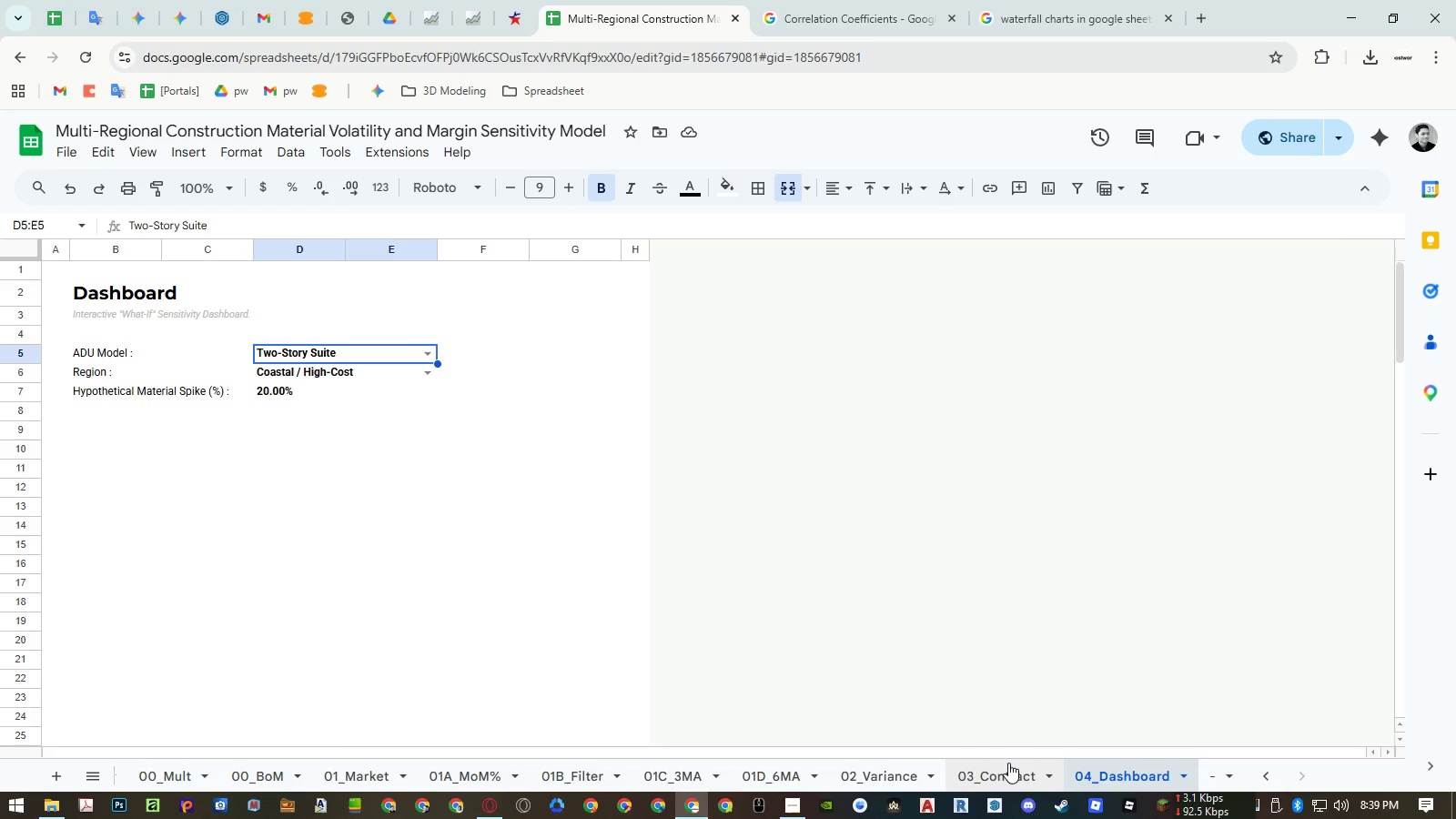 
wait(22.34)
 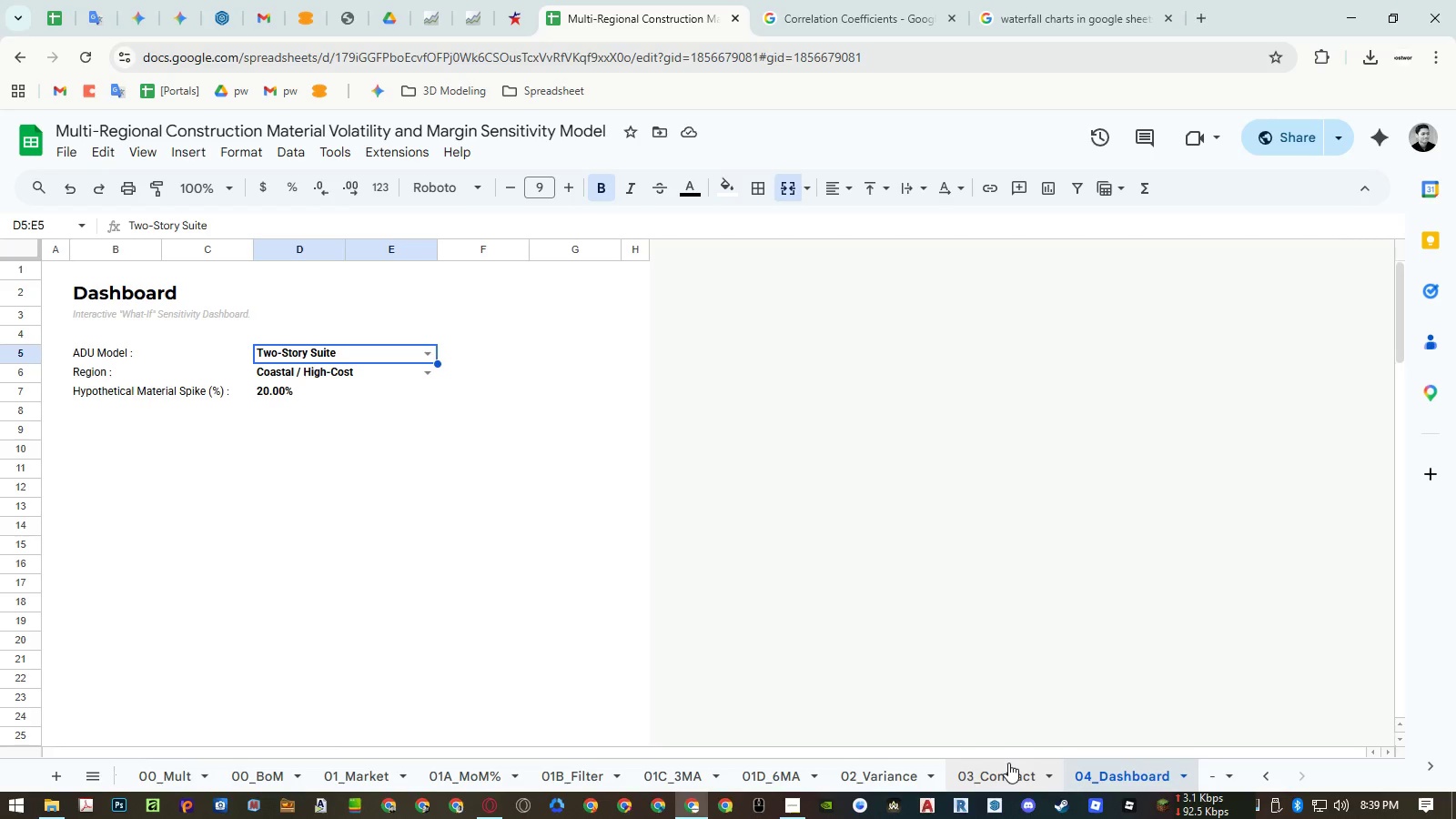 
left_click([981, 766])
 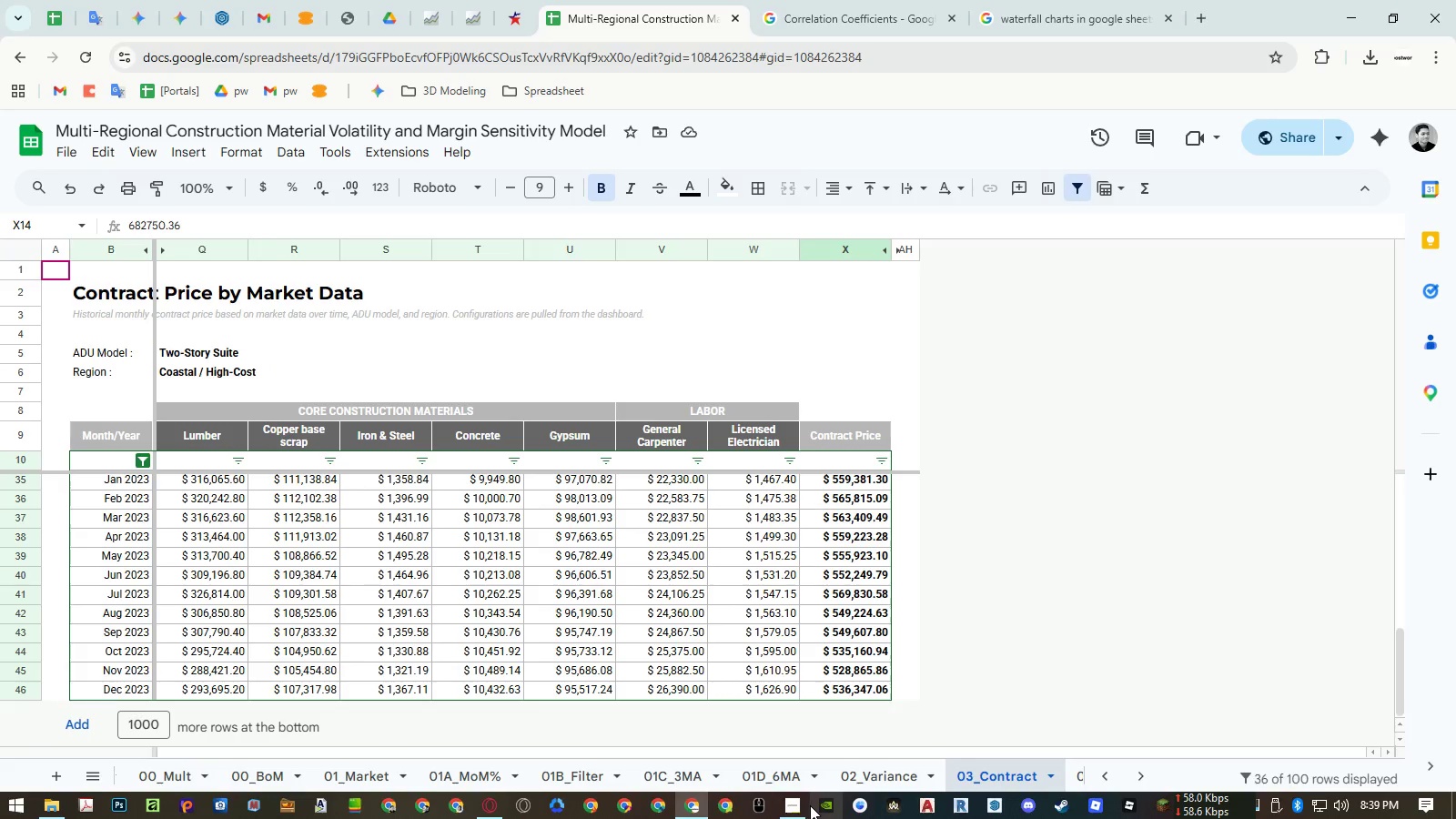 
left_click([789, 805])